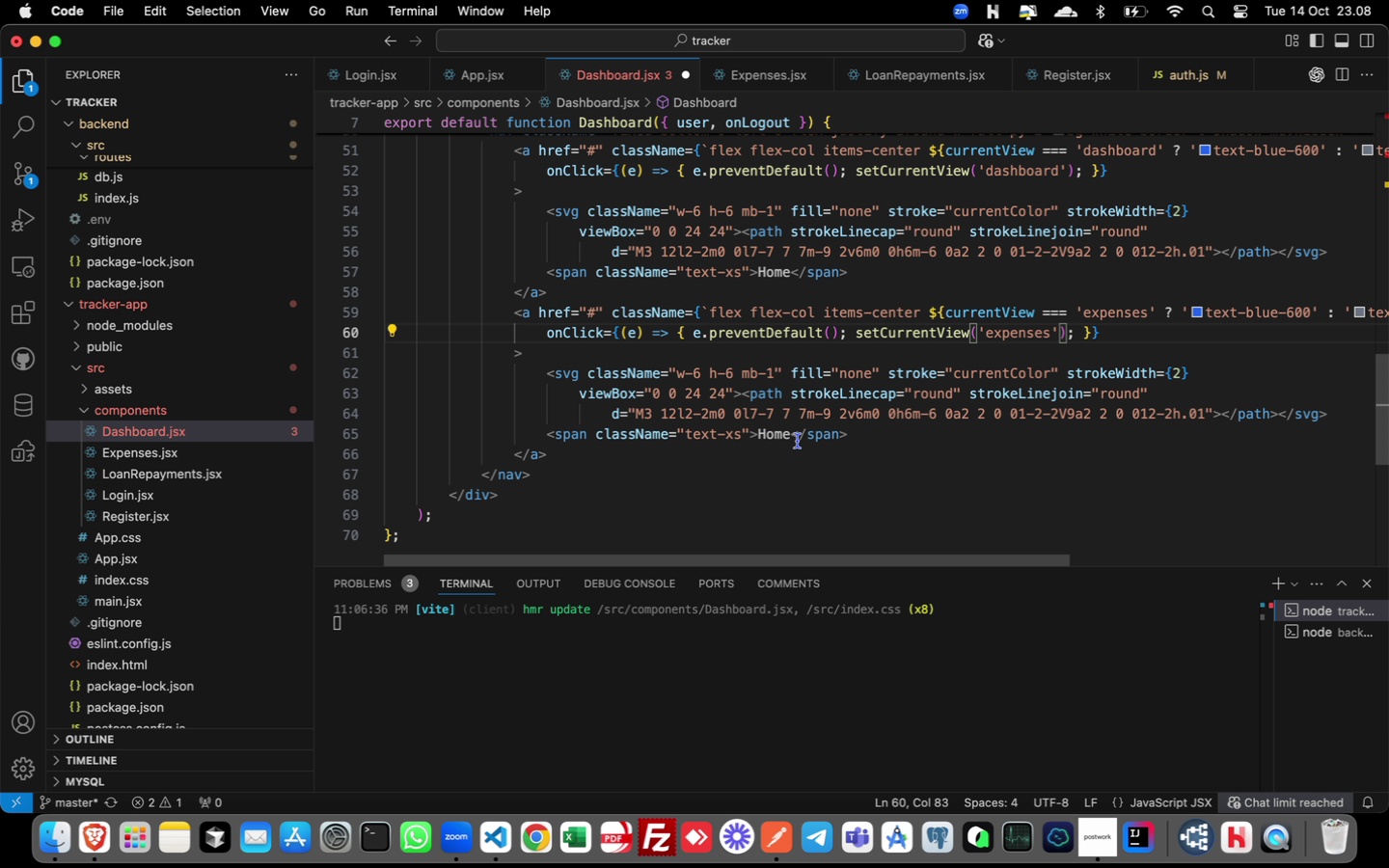 
wait(10.07)
 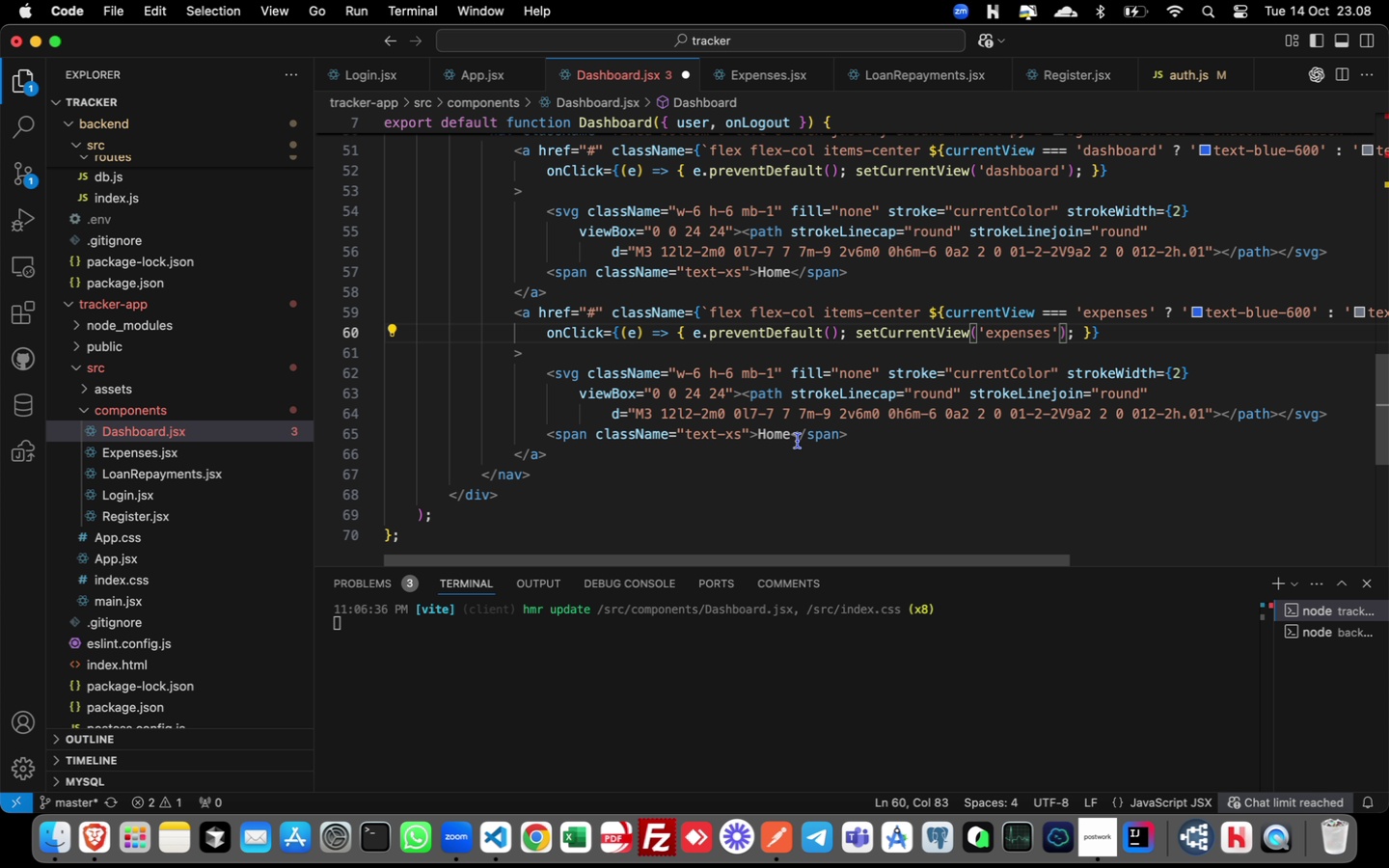 
left_click([917, 334])
 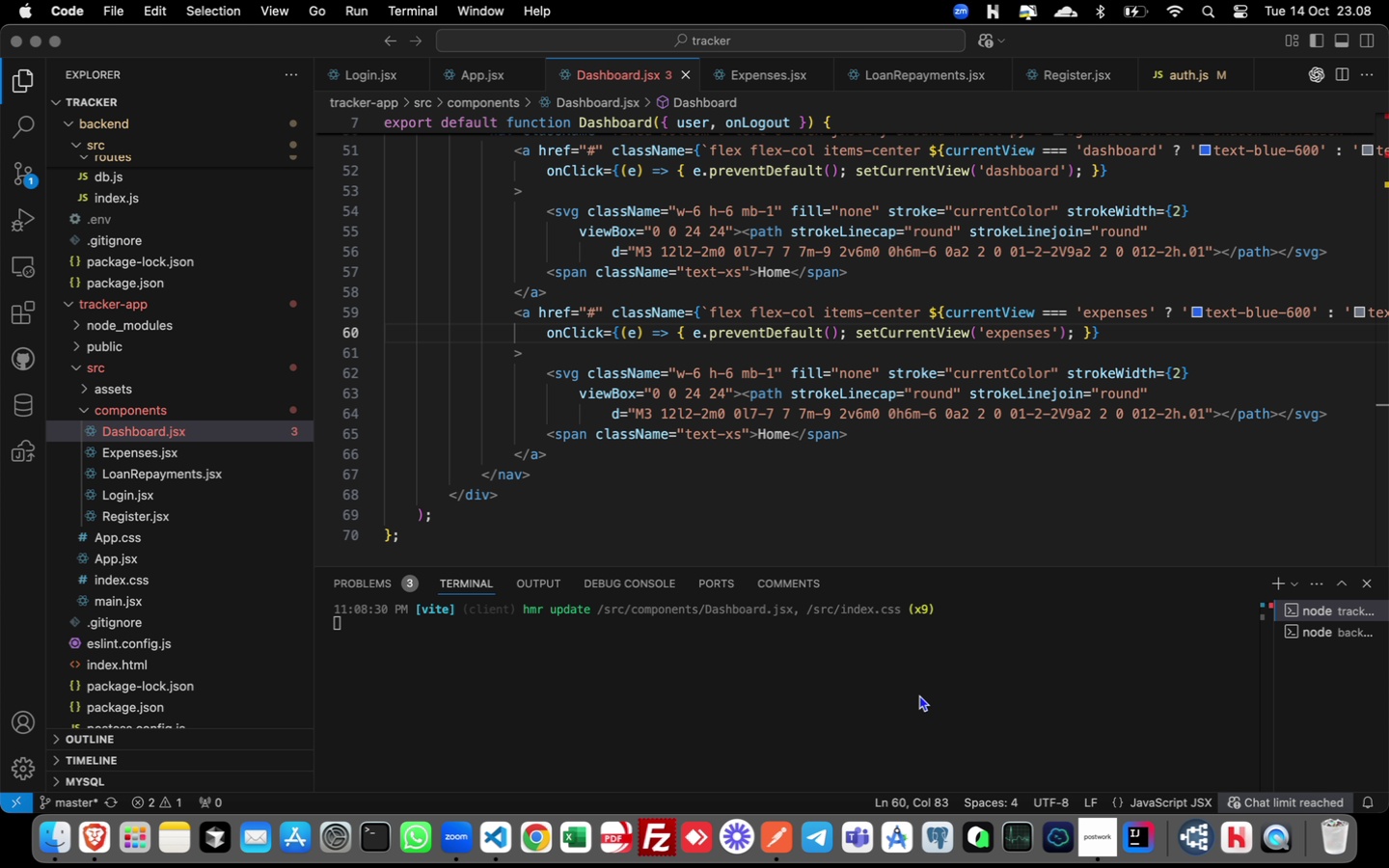 
wait(5.78)
 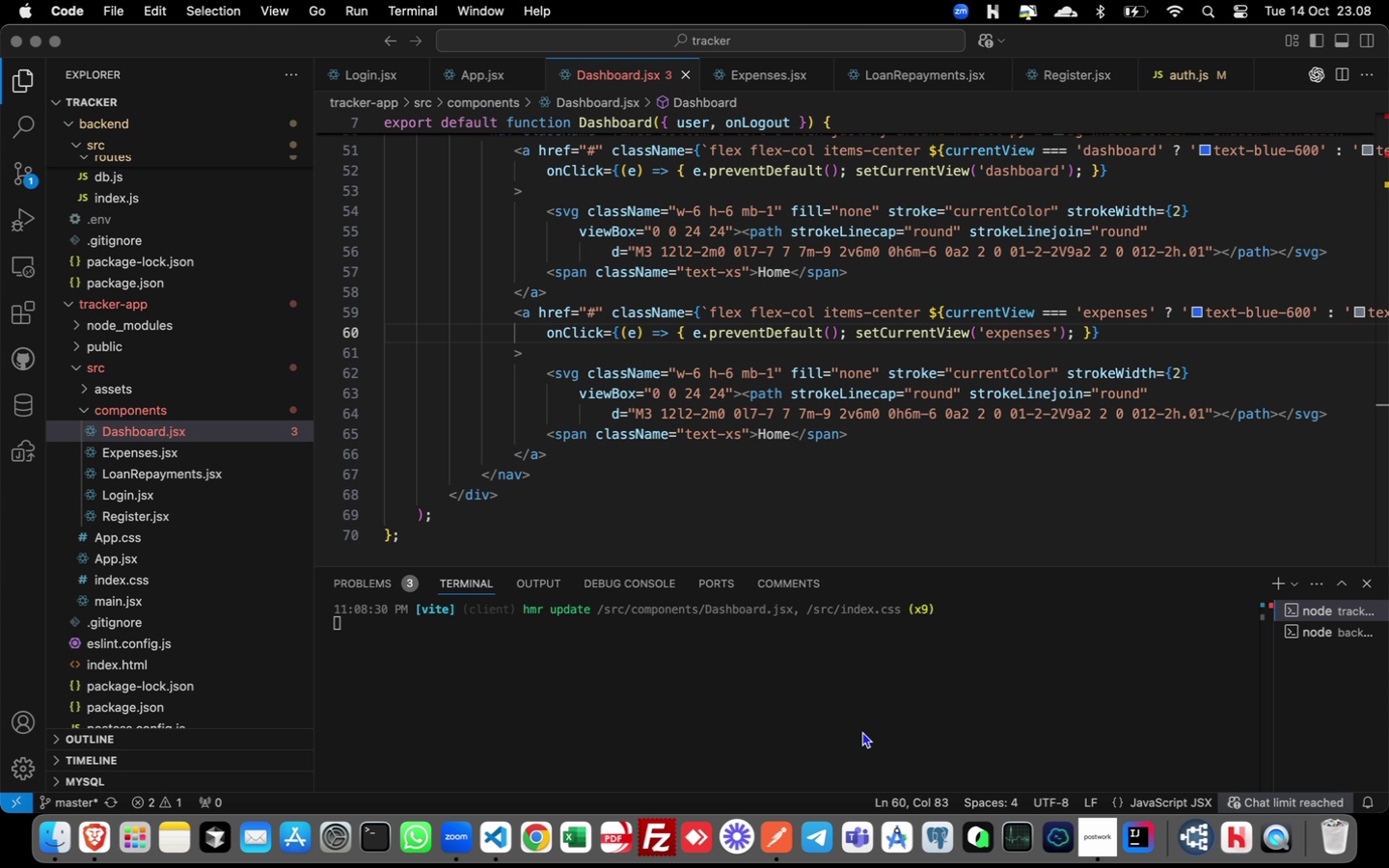 
mouse_move([1016, 808])
 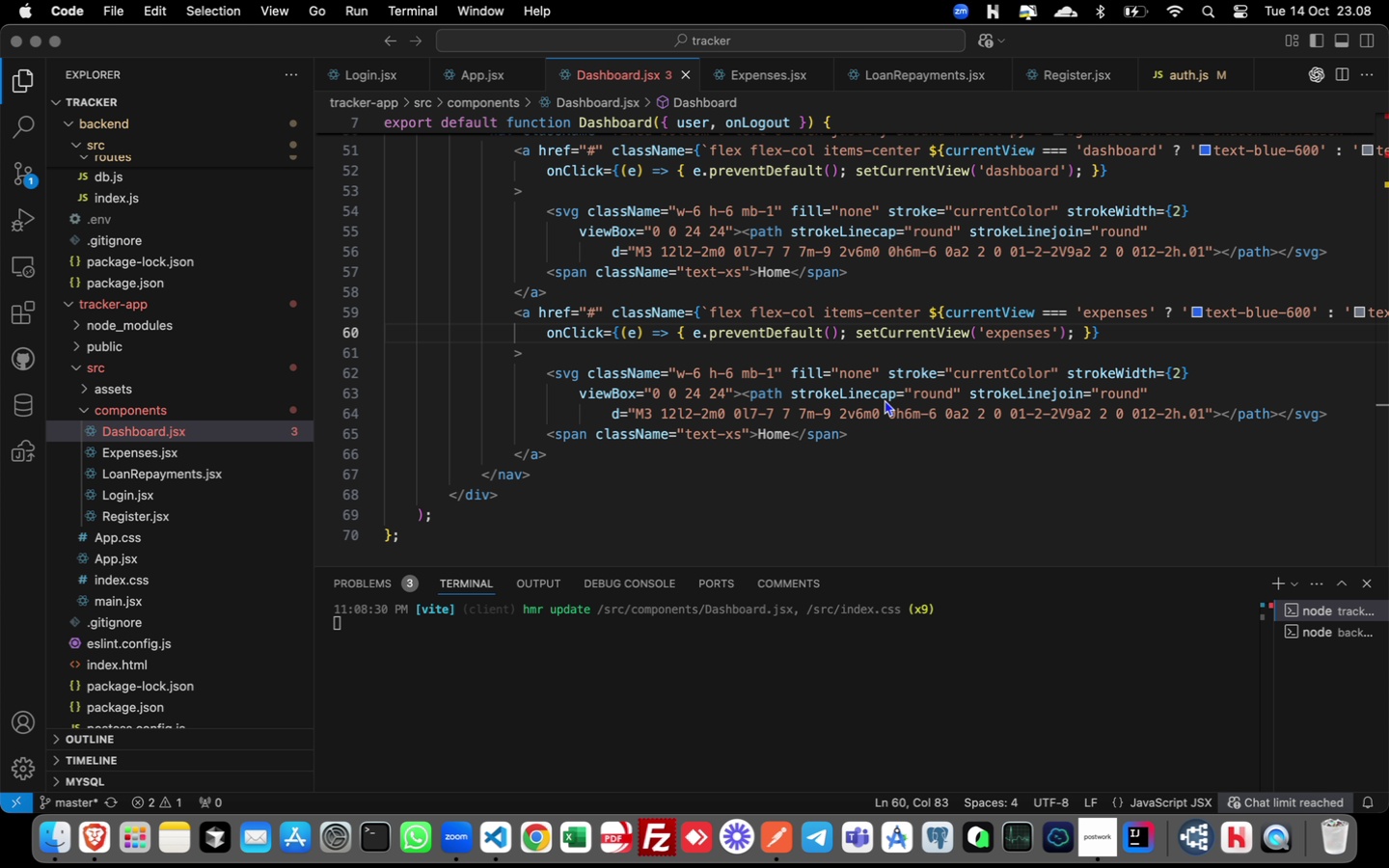 
wait(12.08)
 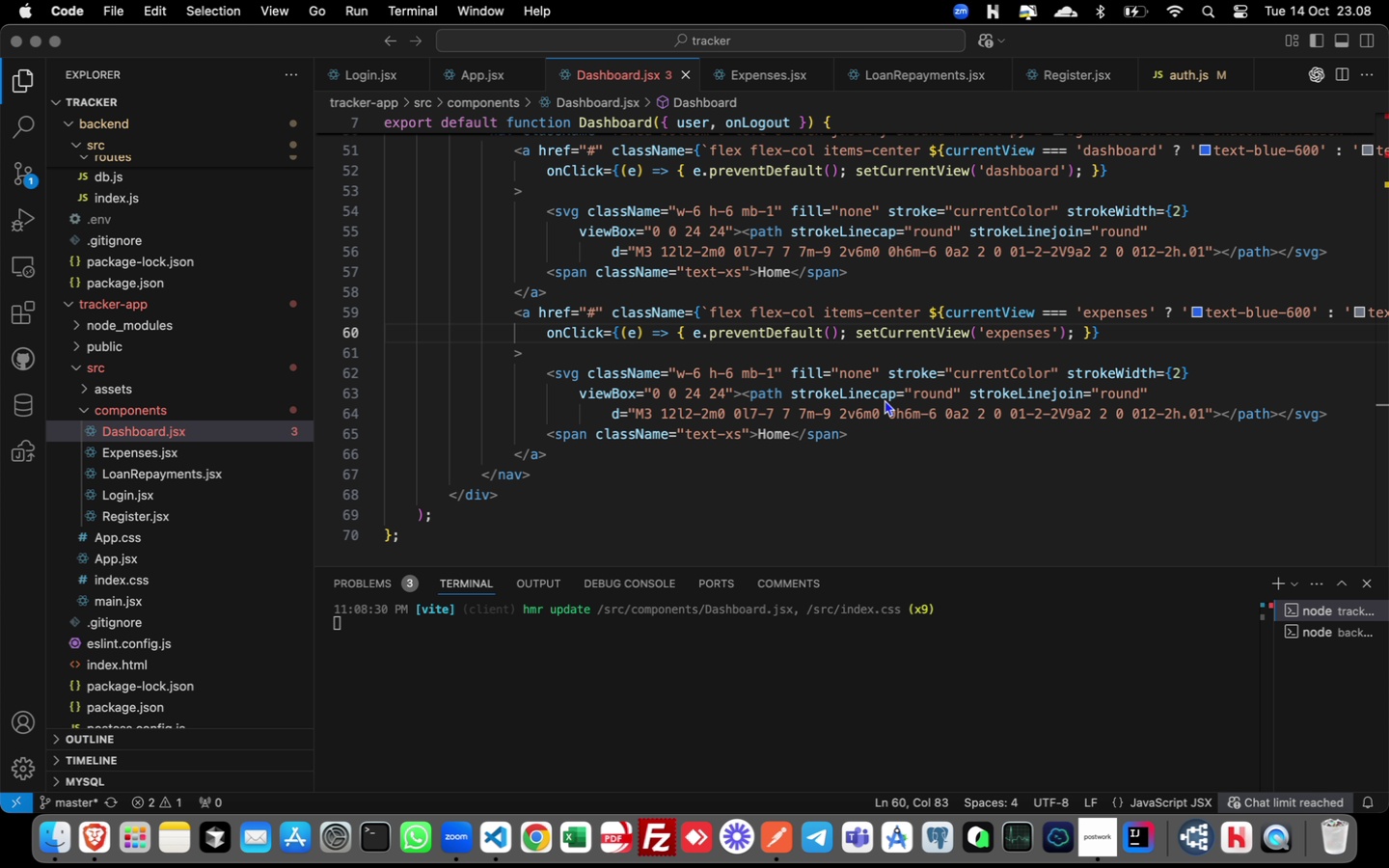 
left_click([742, 394])
 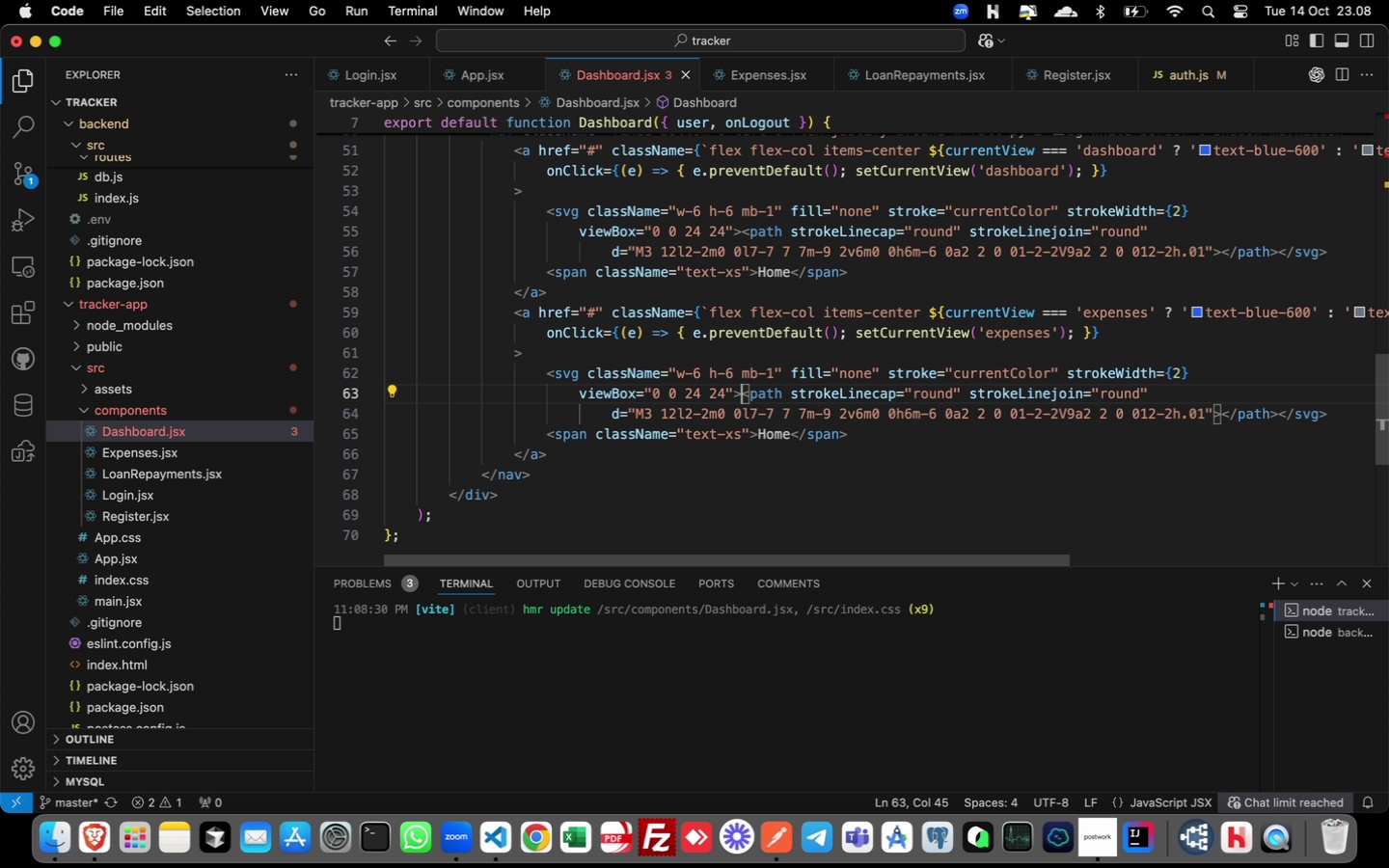 
key(Enter)
 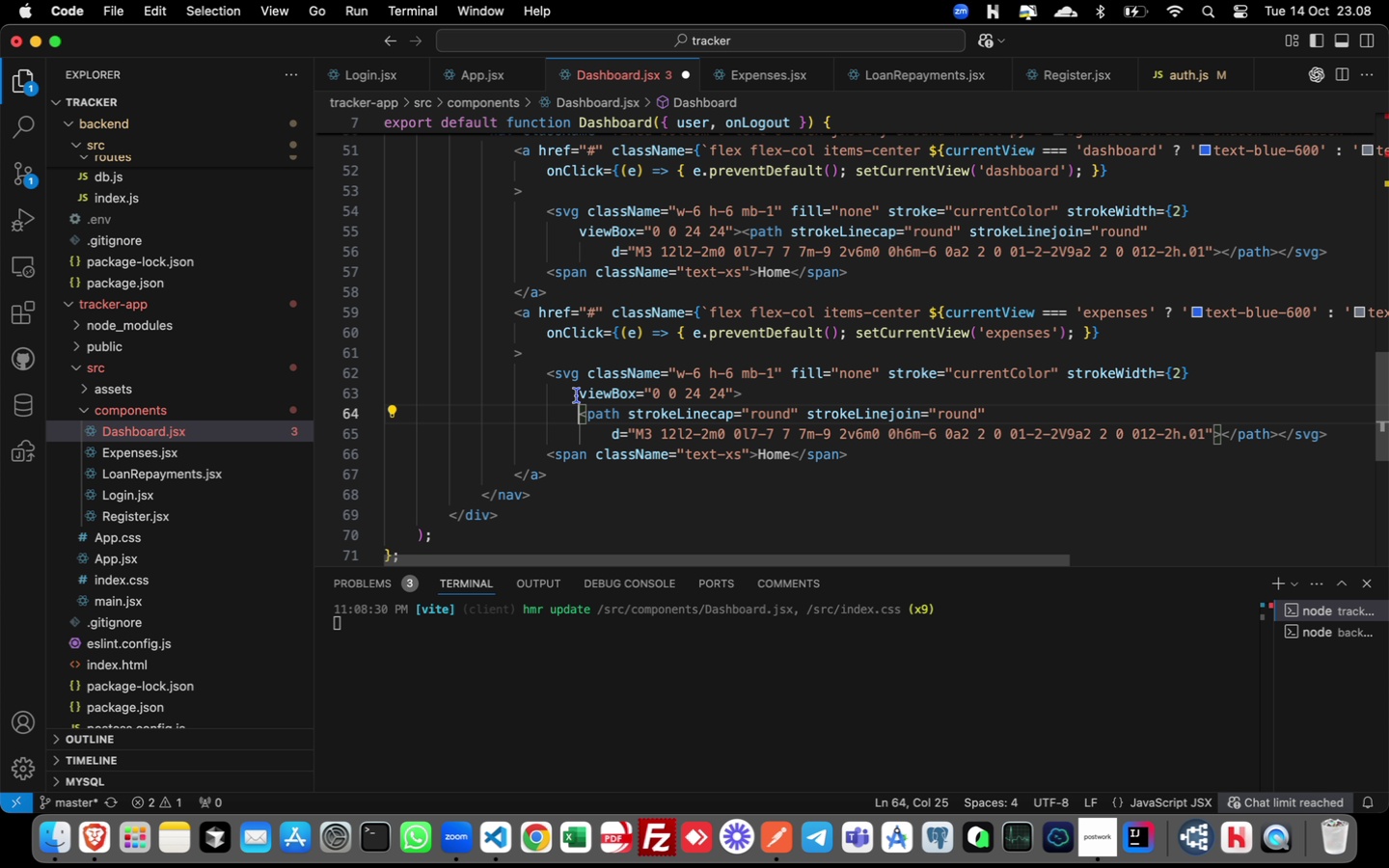 
wait(6.85)
 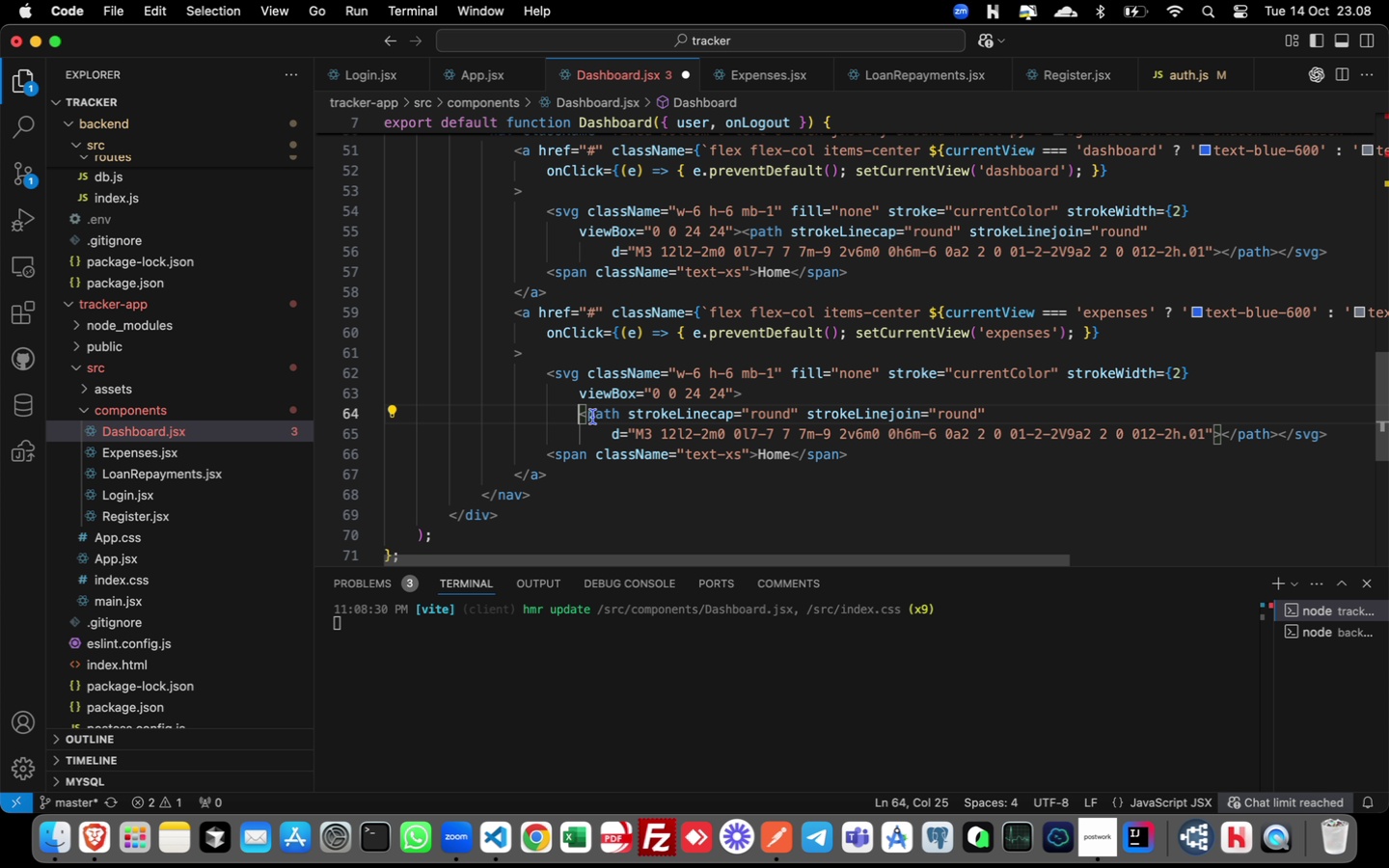 
left_click([573, 393])
 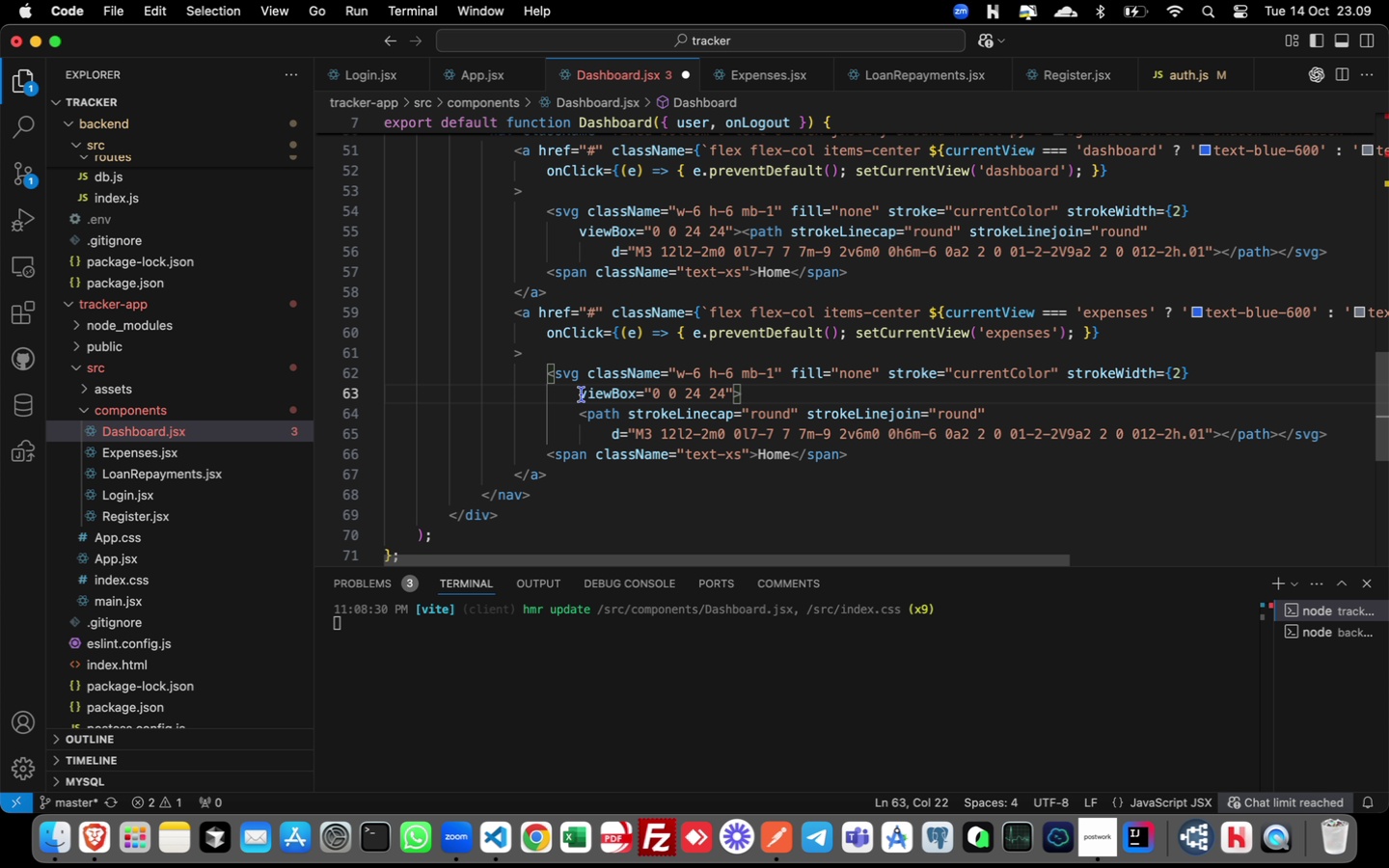 
left_click([580, 393])
 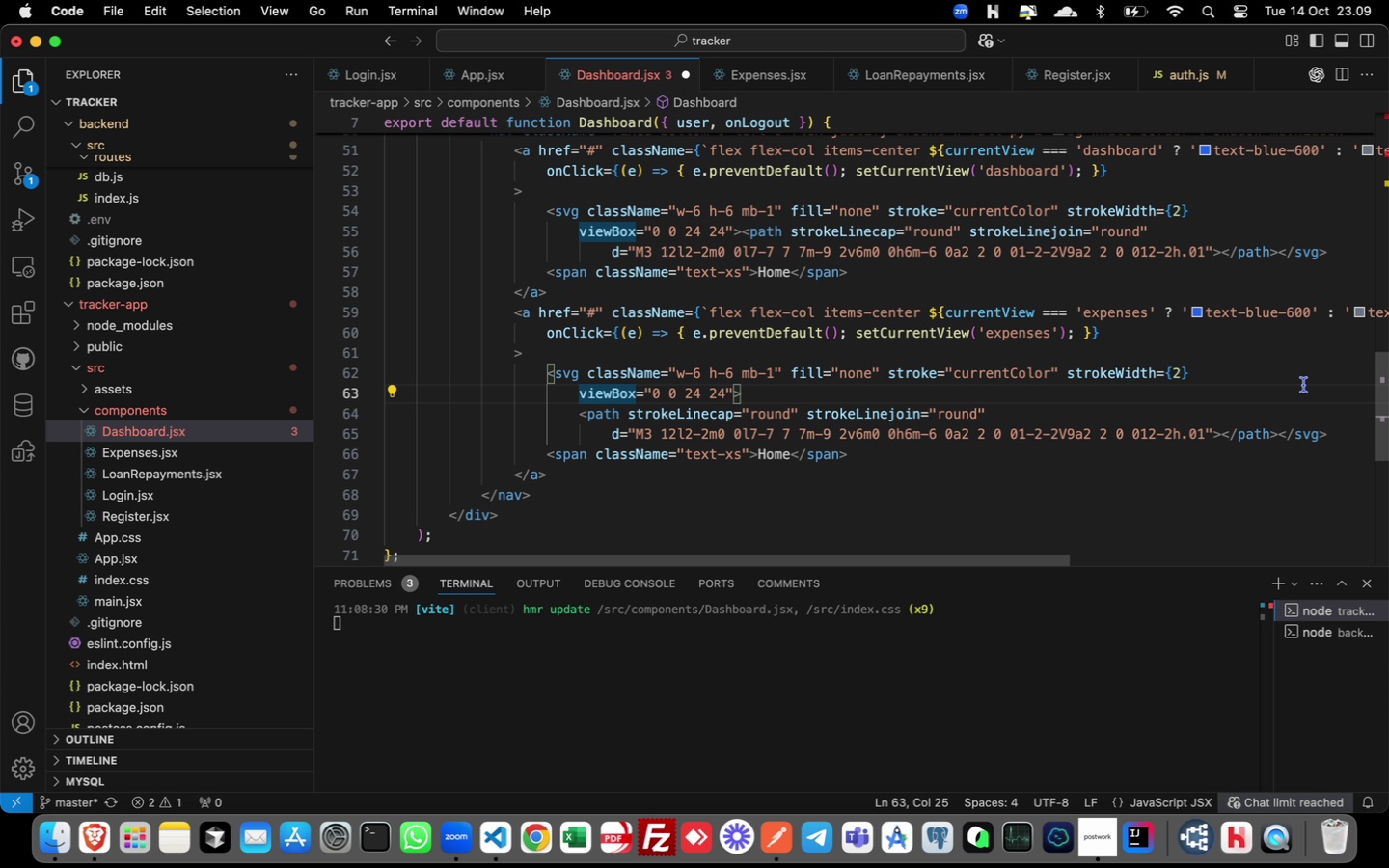 
hold_key(key=ShiftLeft, duration=1.3)
left_click([1203, 377])
 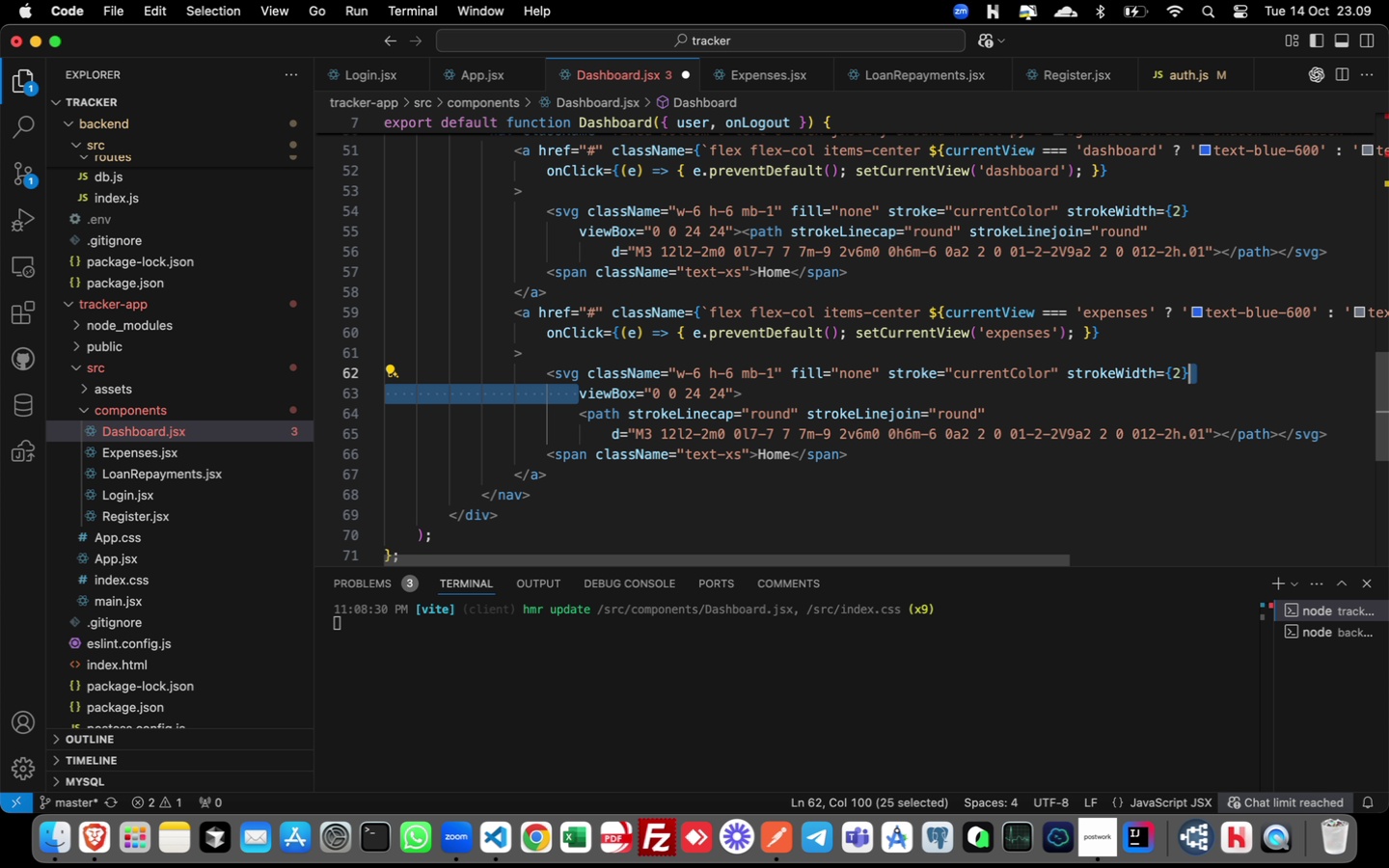 
key(Backspace)
 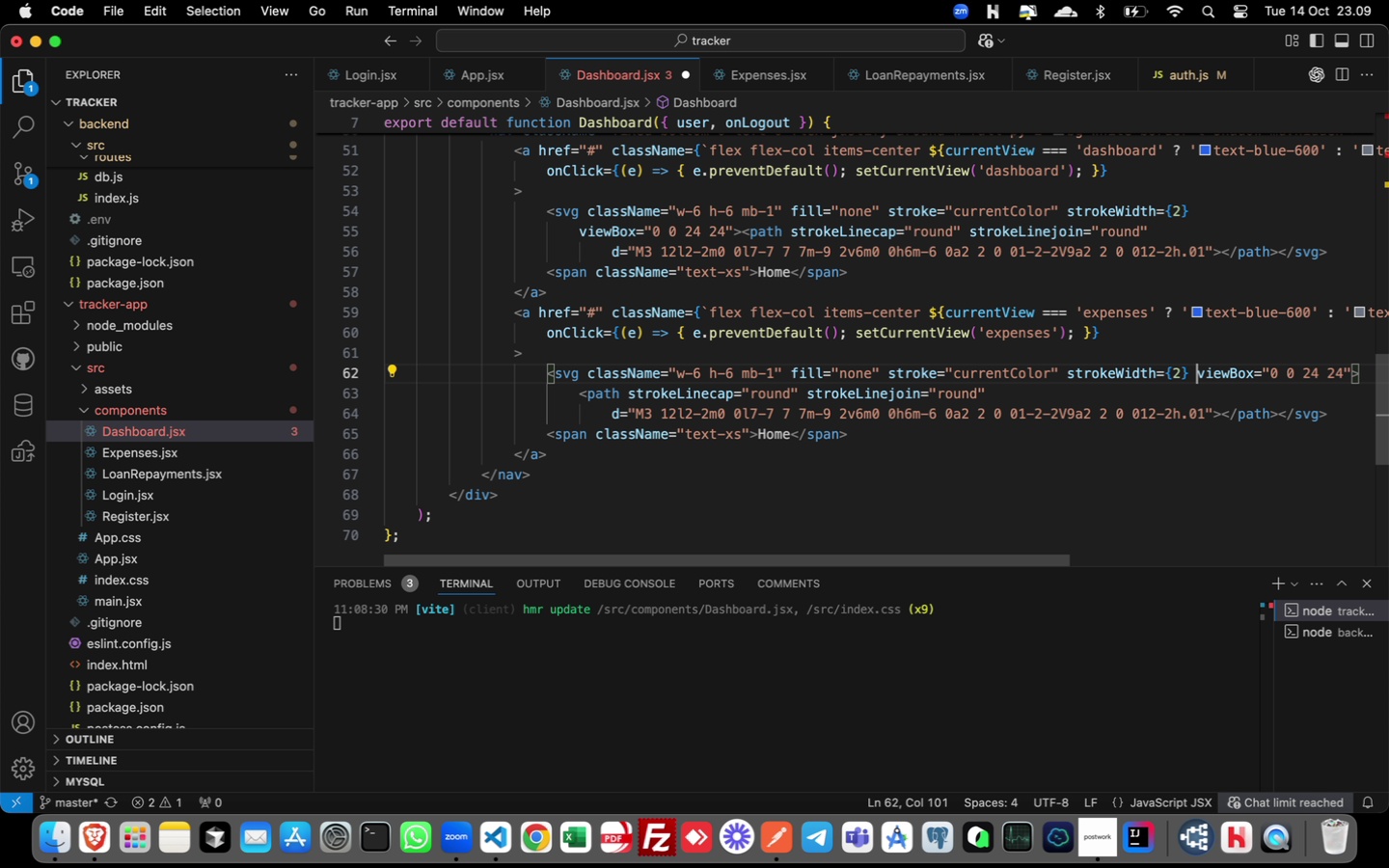 
key(Space)
 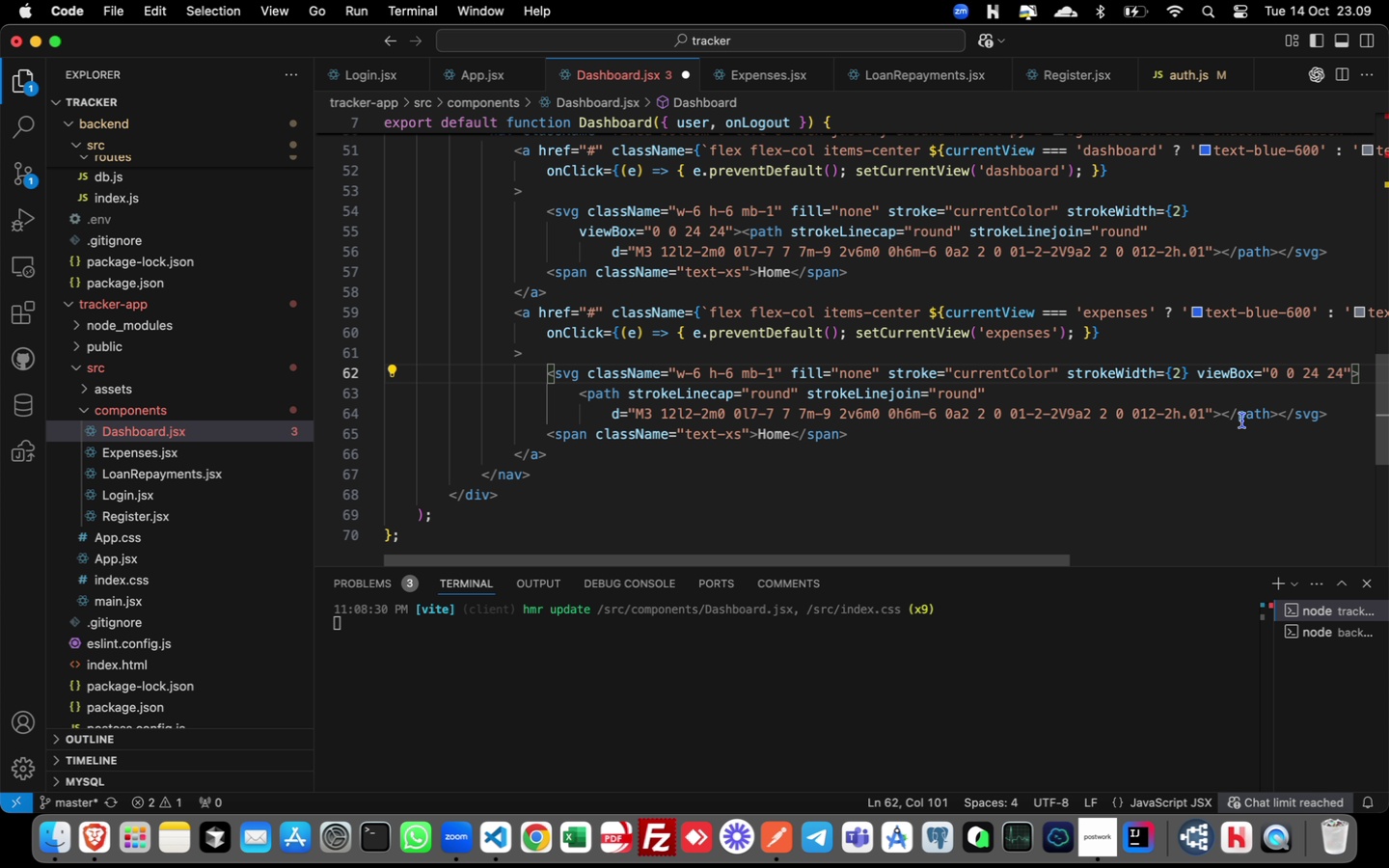 
left_click([1224, 418])
 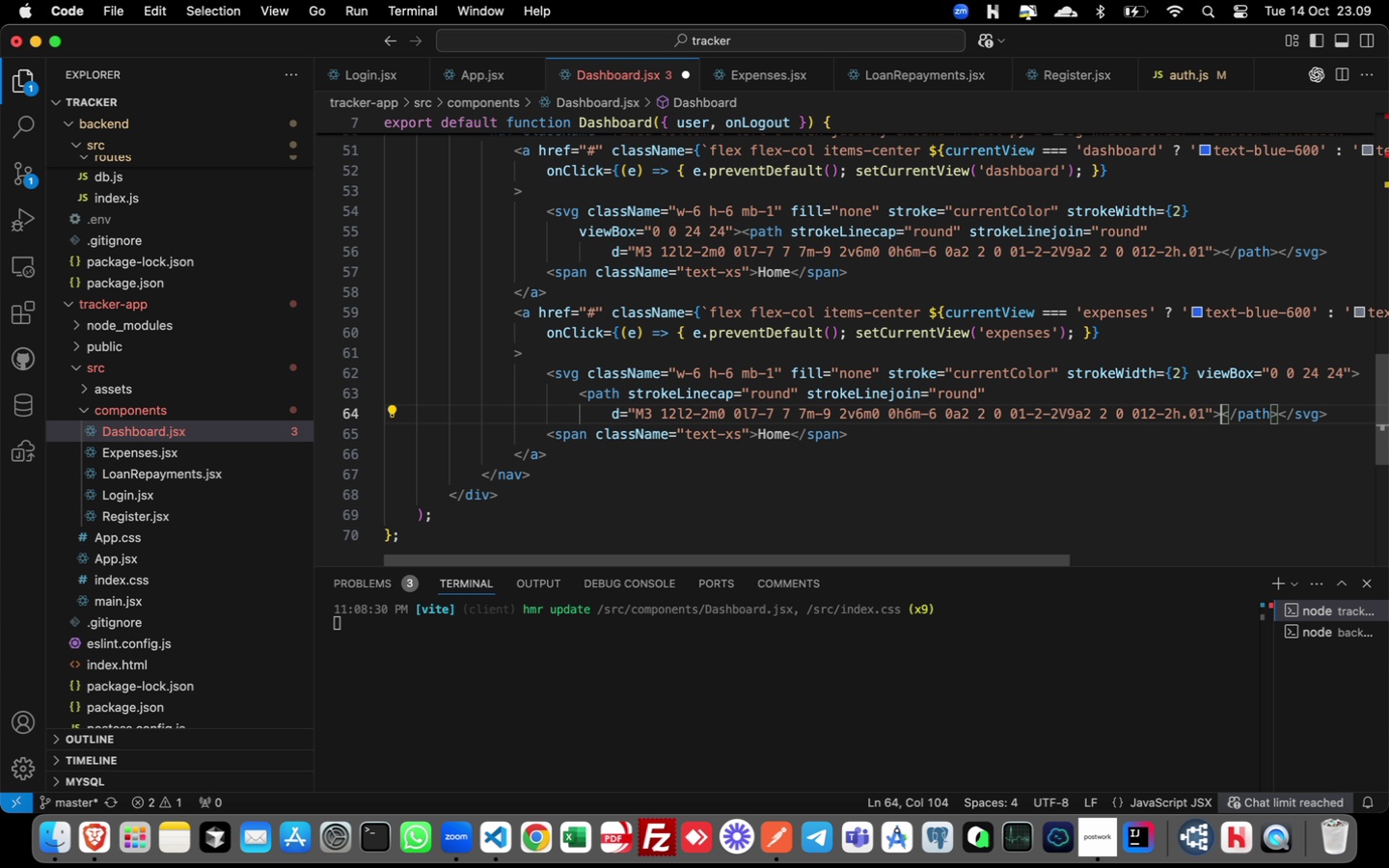 
key(Enter)
 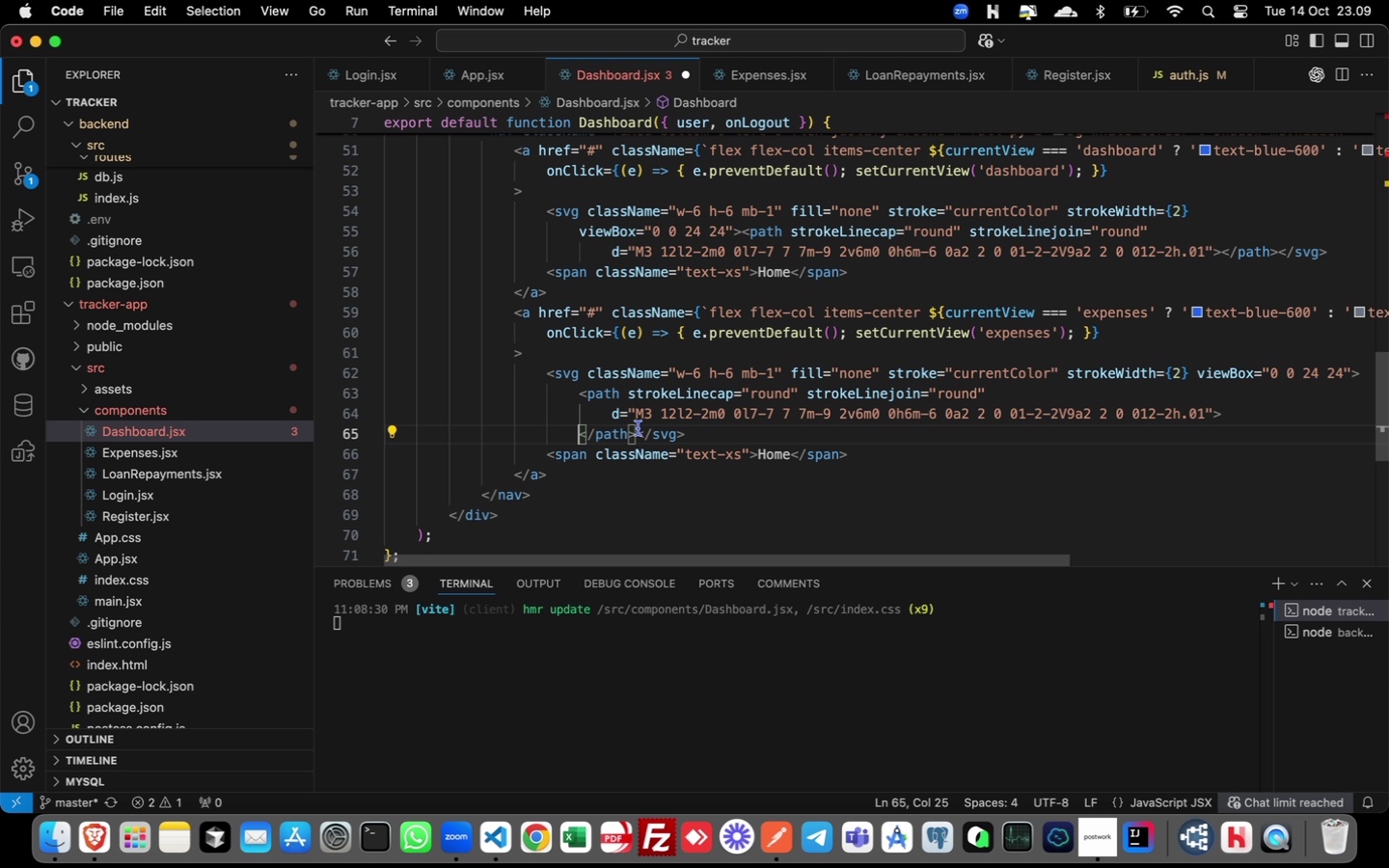 
left_click([634, 436])
 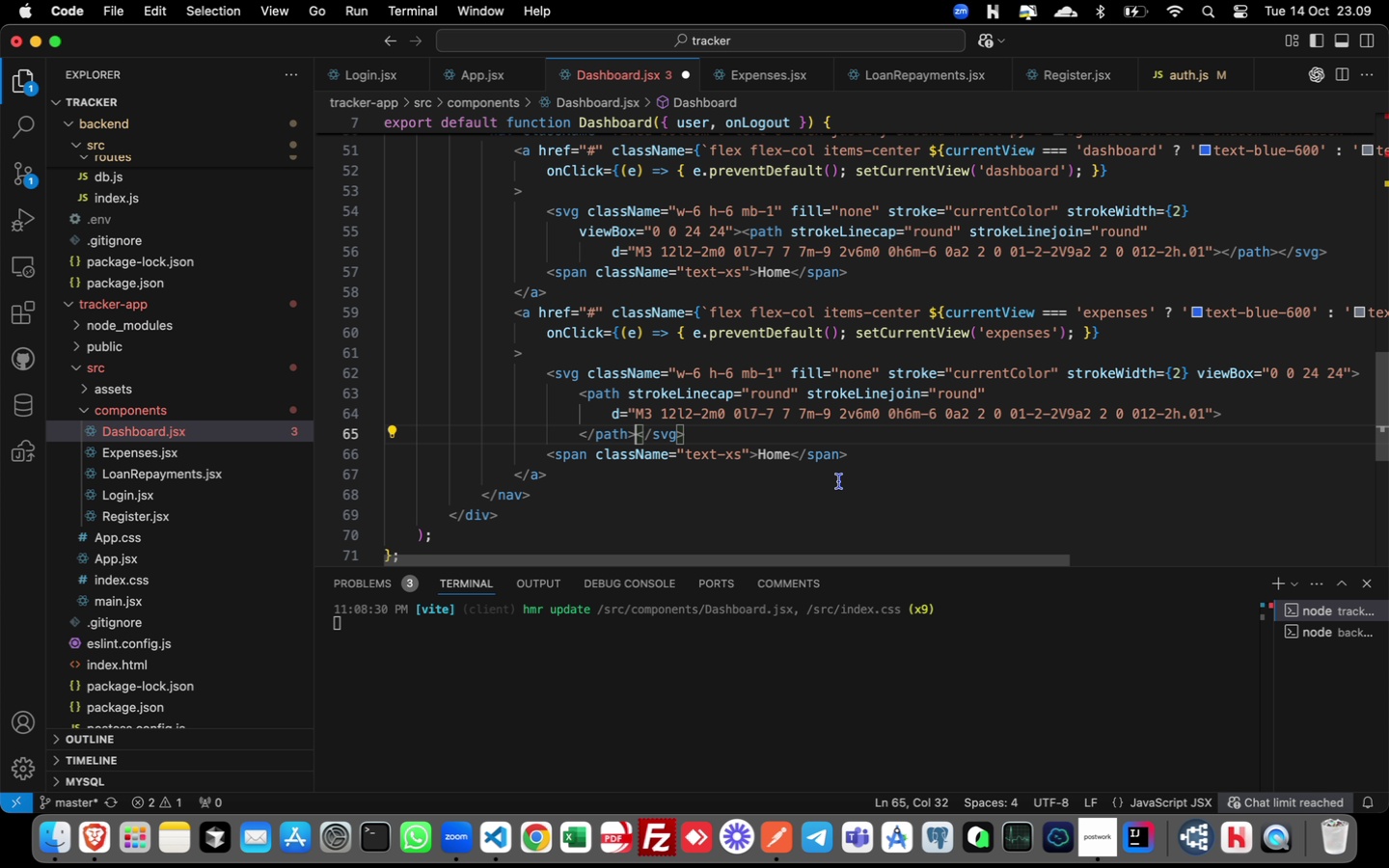 
key(Enter)
 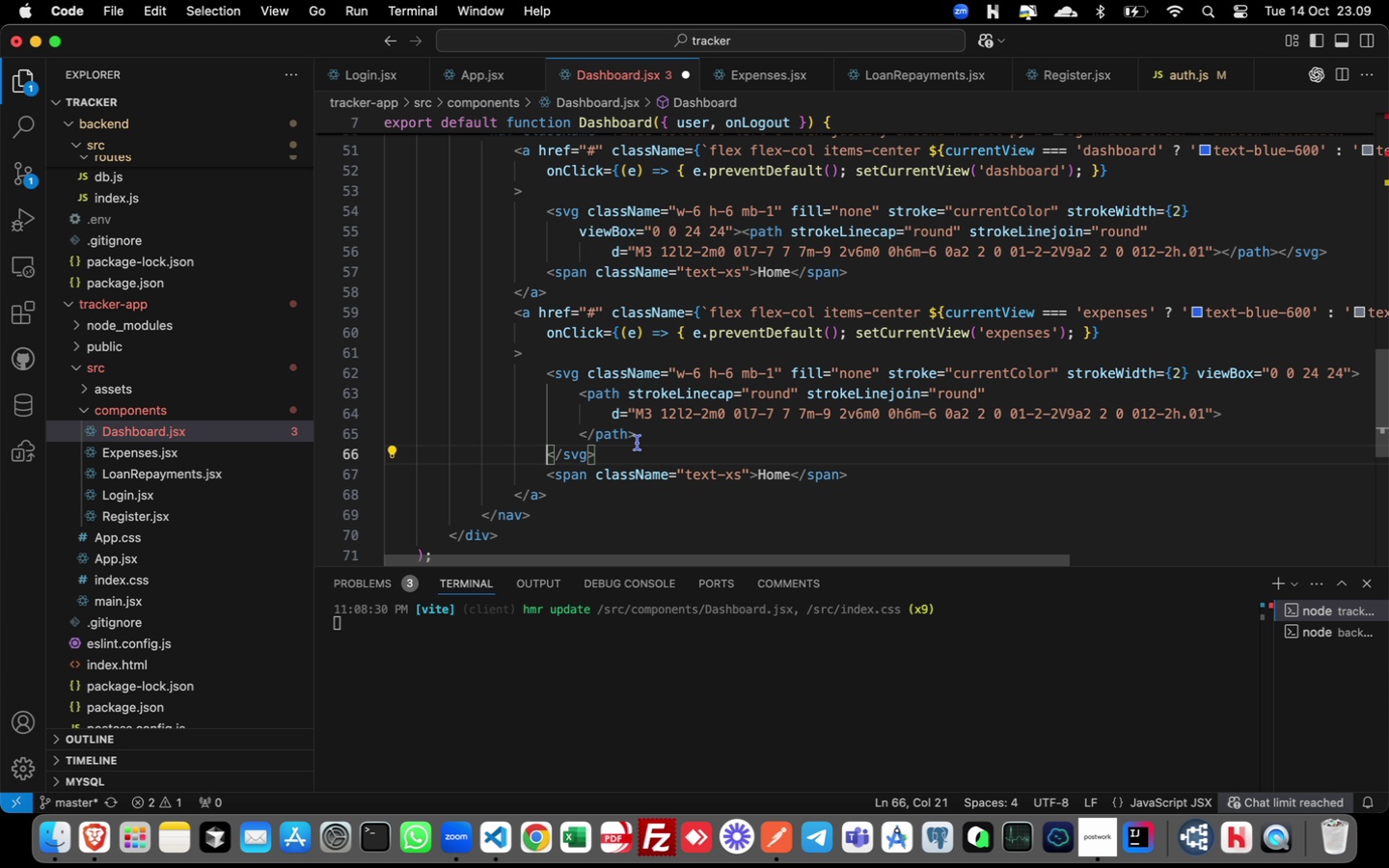 
wait(5.3)
 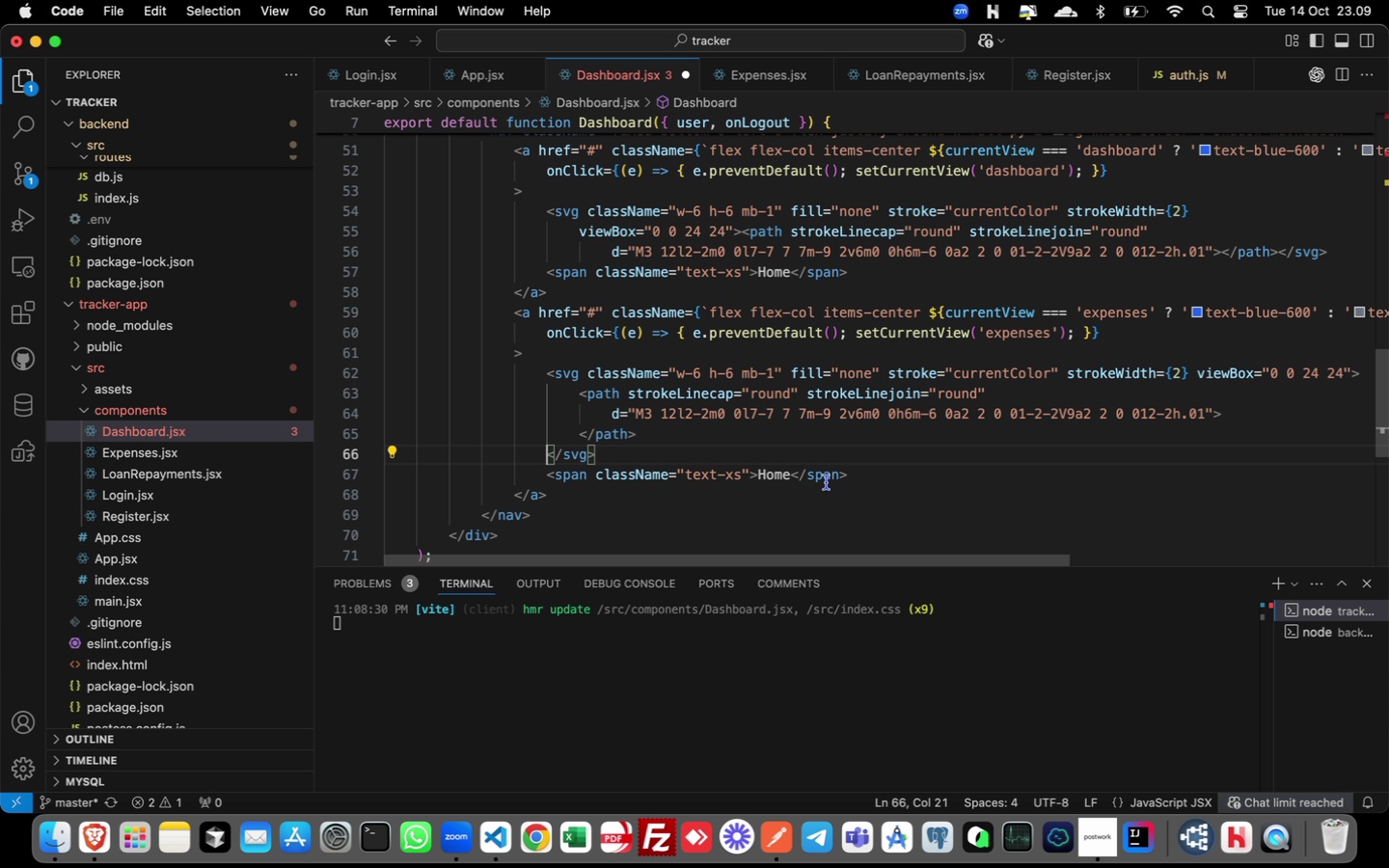 
double_click([773, 474])
 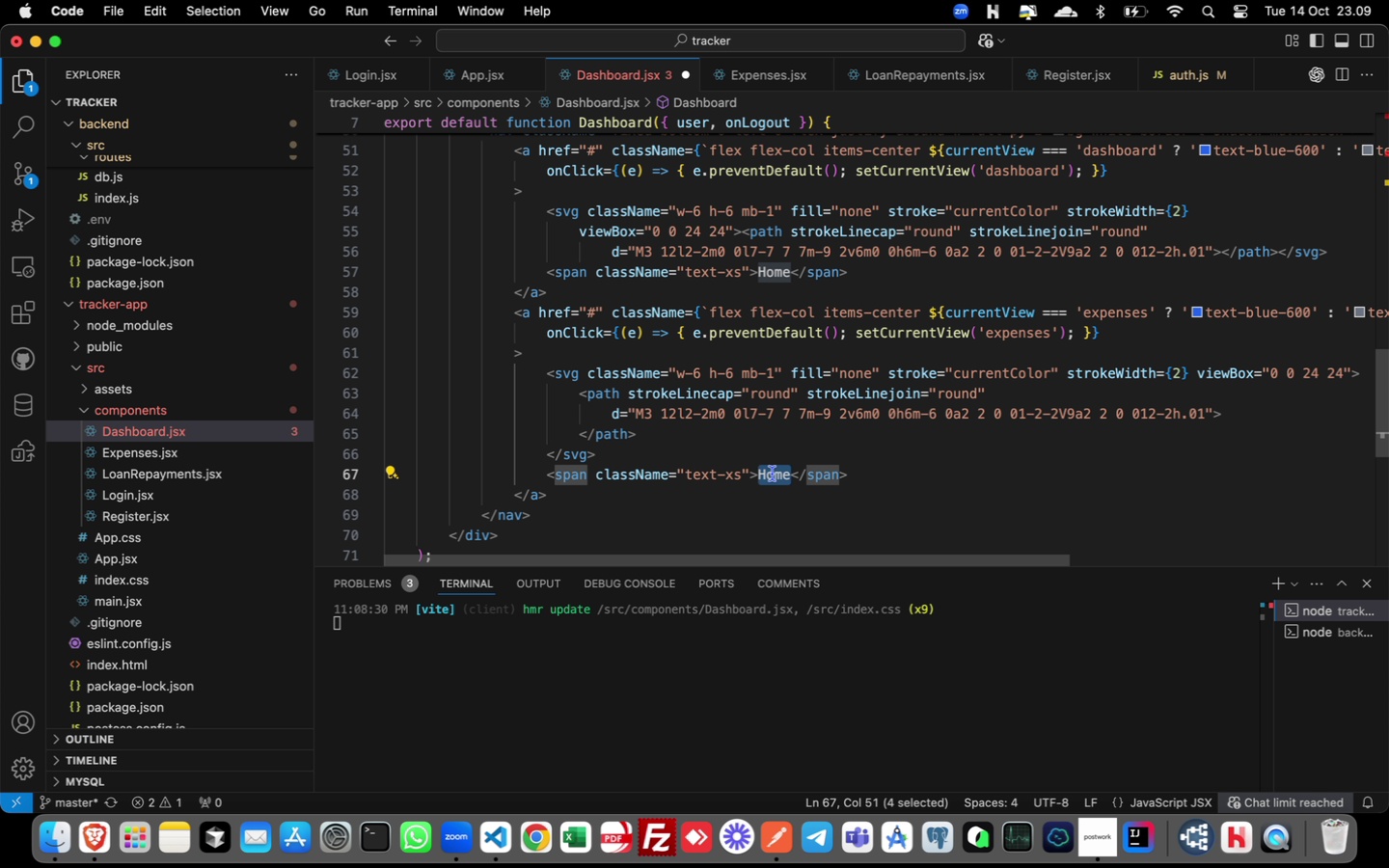 
type(Expenses)
 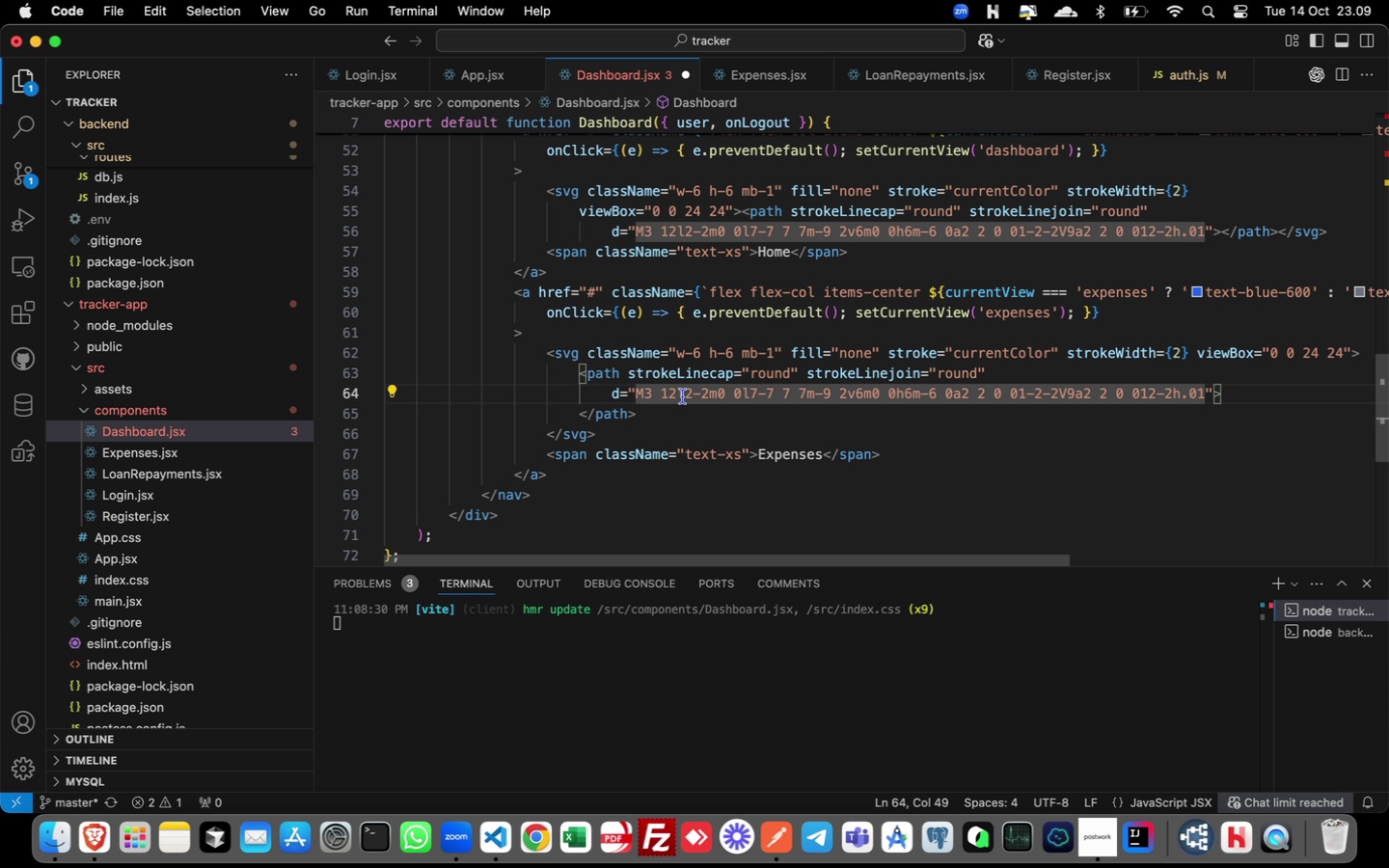 
wait(7.53)
 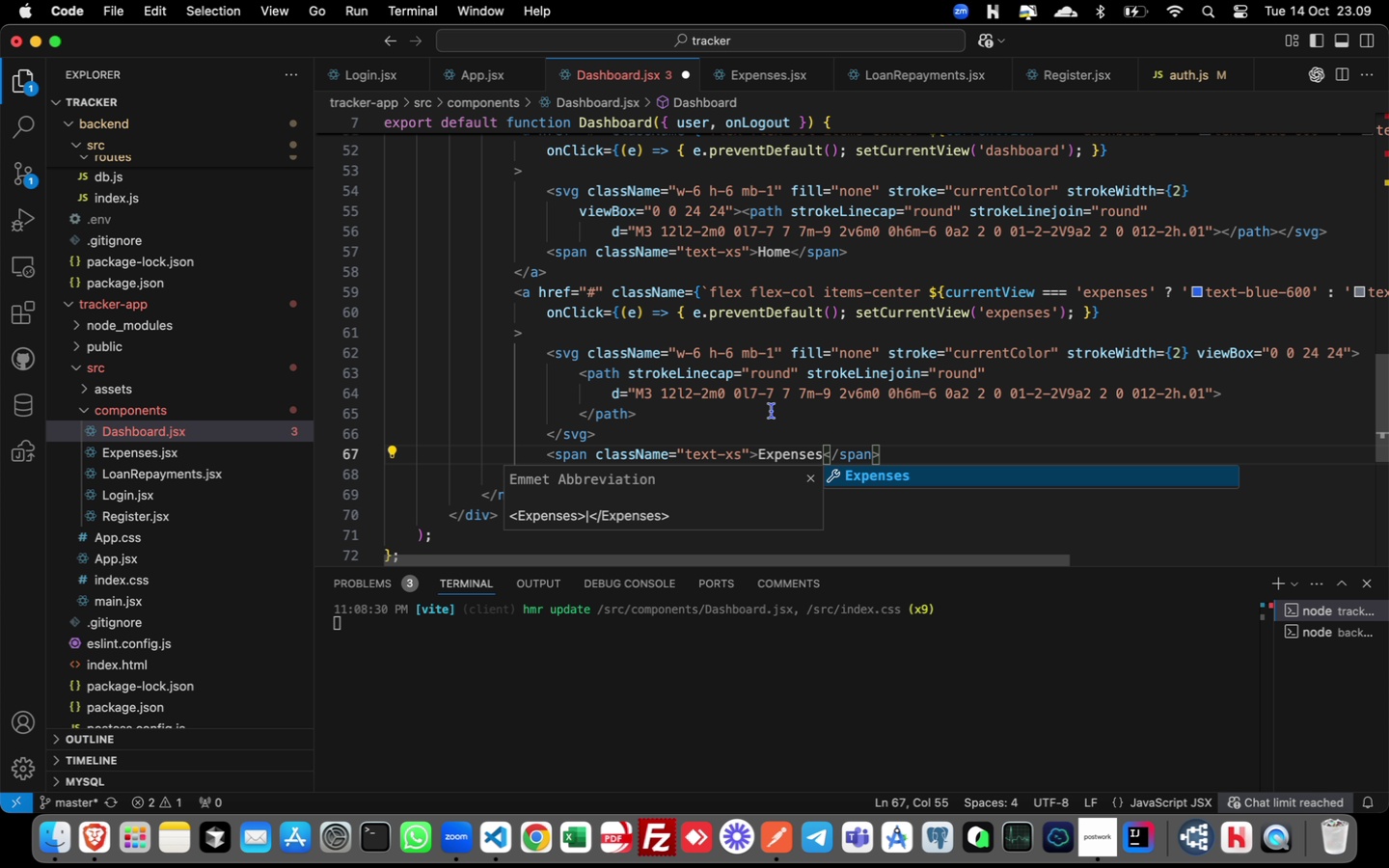 
double_click([693, 400])
 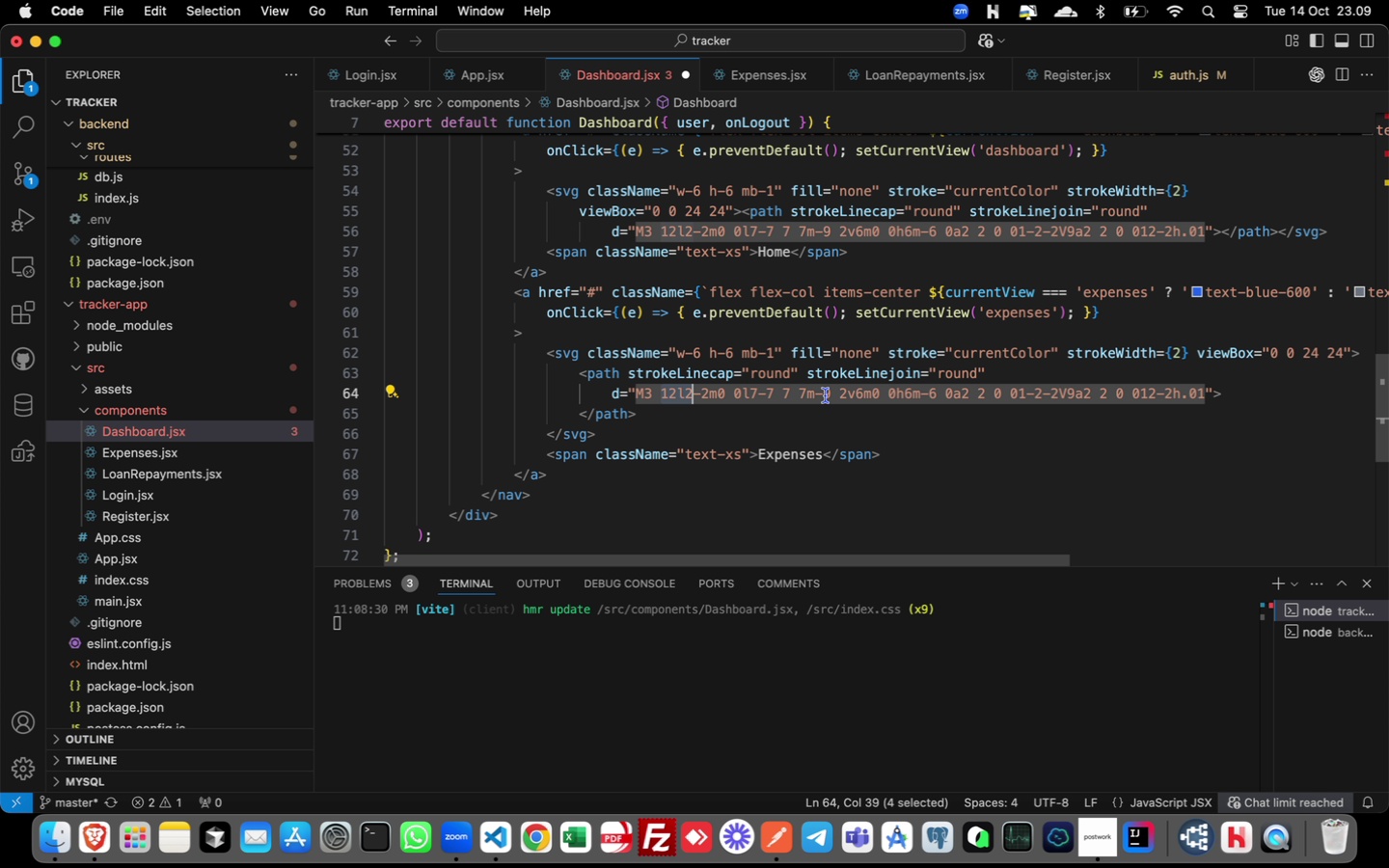 
hold_key(key=ShiftLeft, duration=1.45)
left_click([1206, 393])
 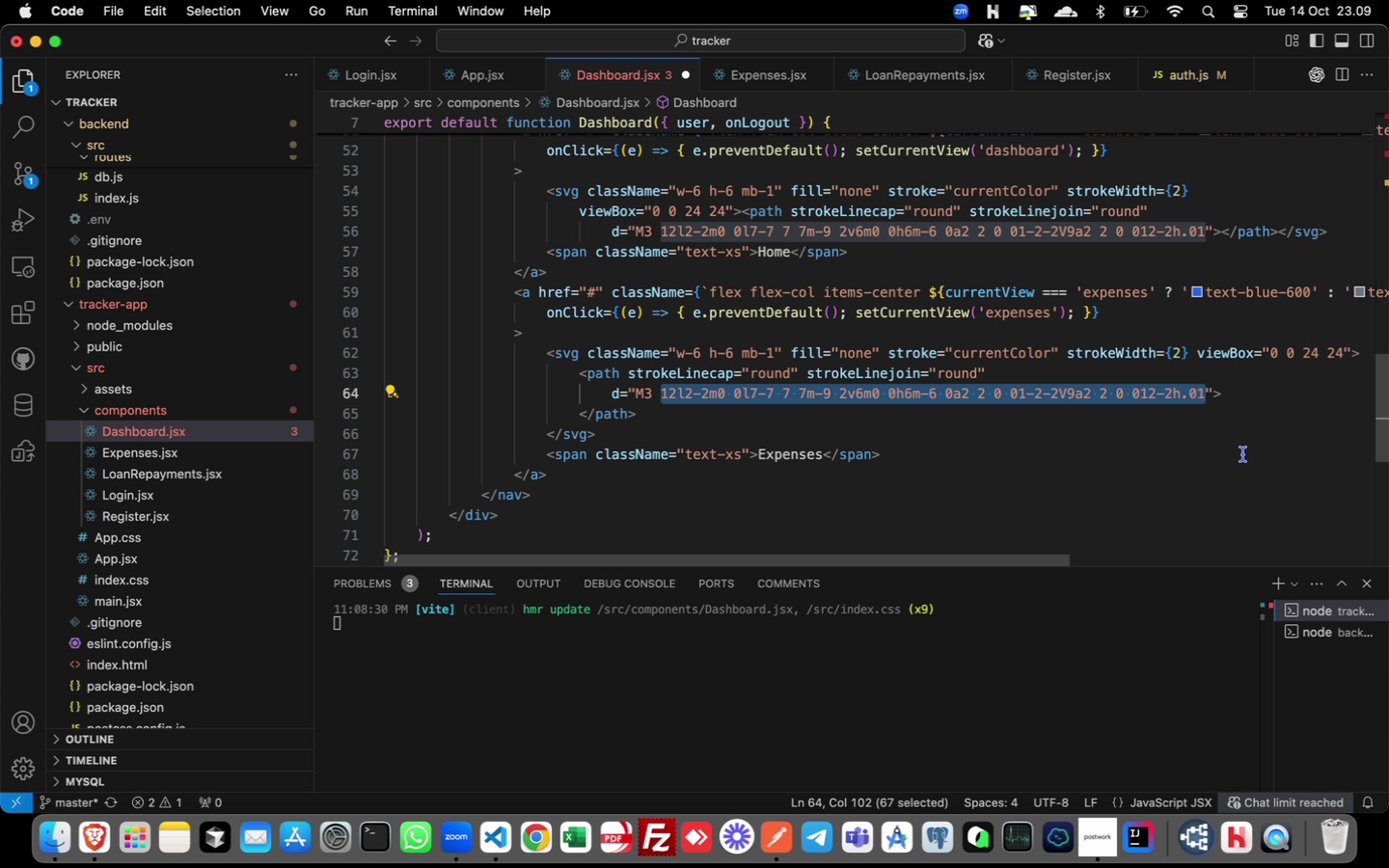 
key(Backspace)
type(7h18M5 7v10a2 2 0 002 2h10a2 2 0 002-2v7)
 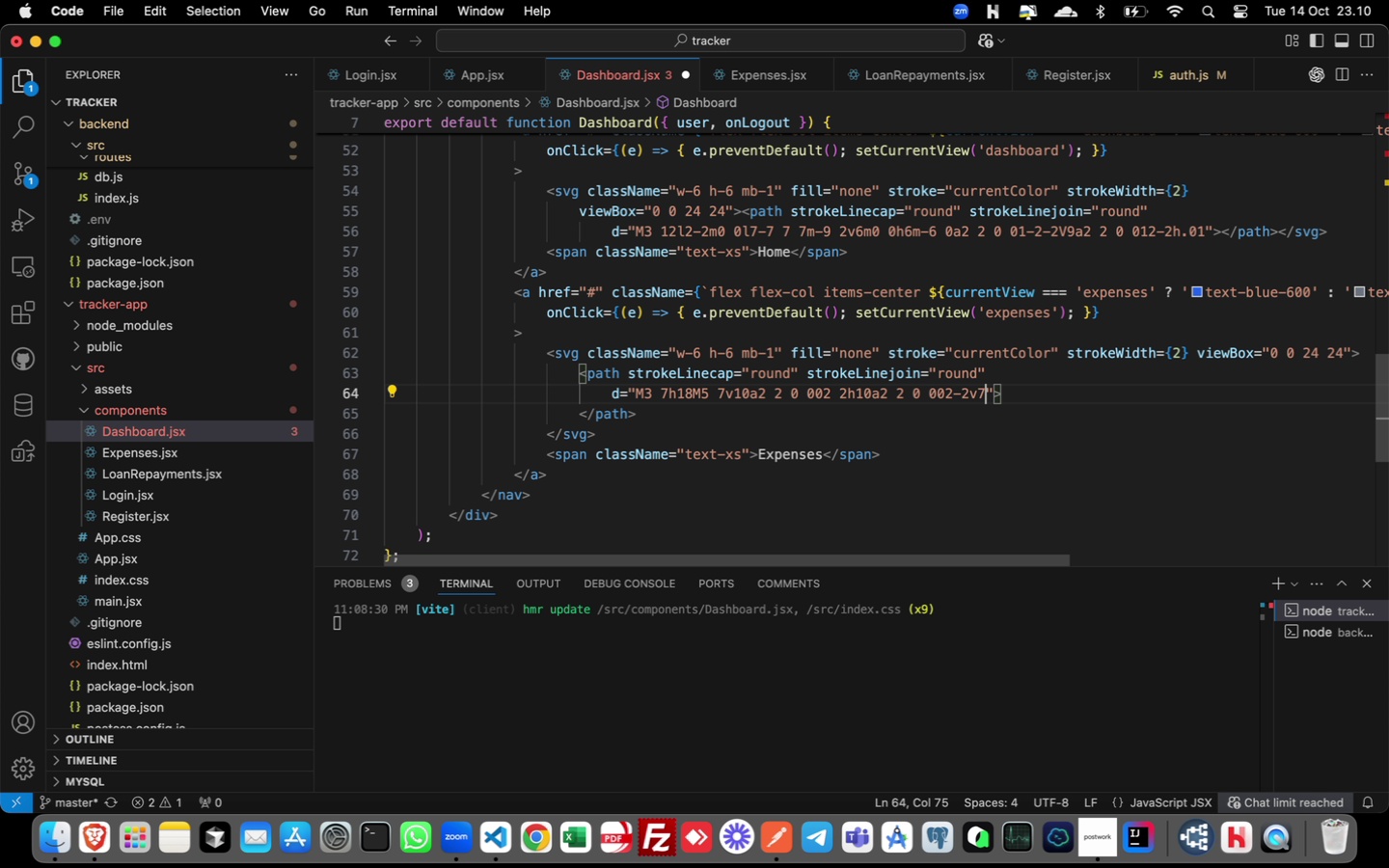 
key(ArrowLeft)
 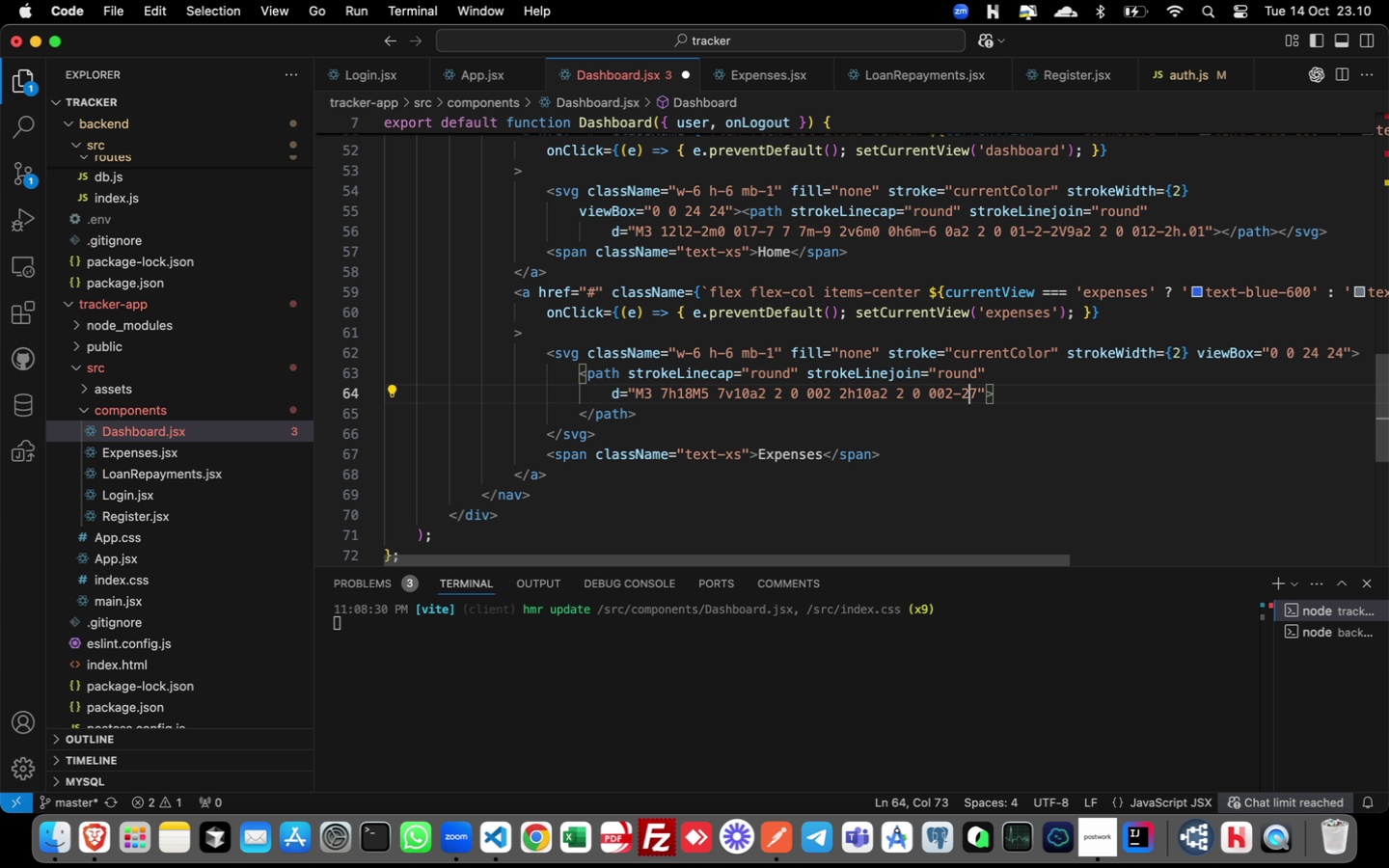 
key(Backspace)
 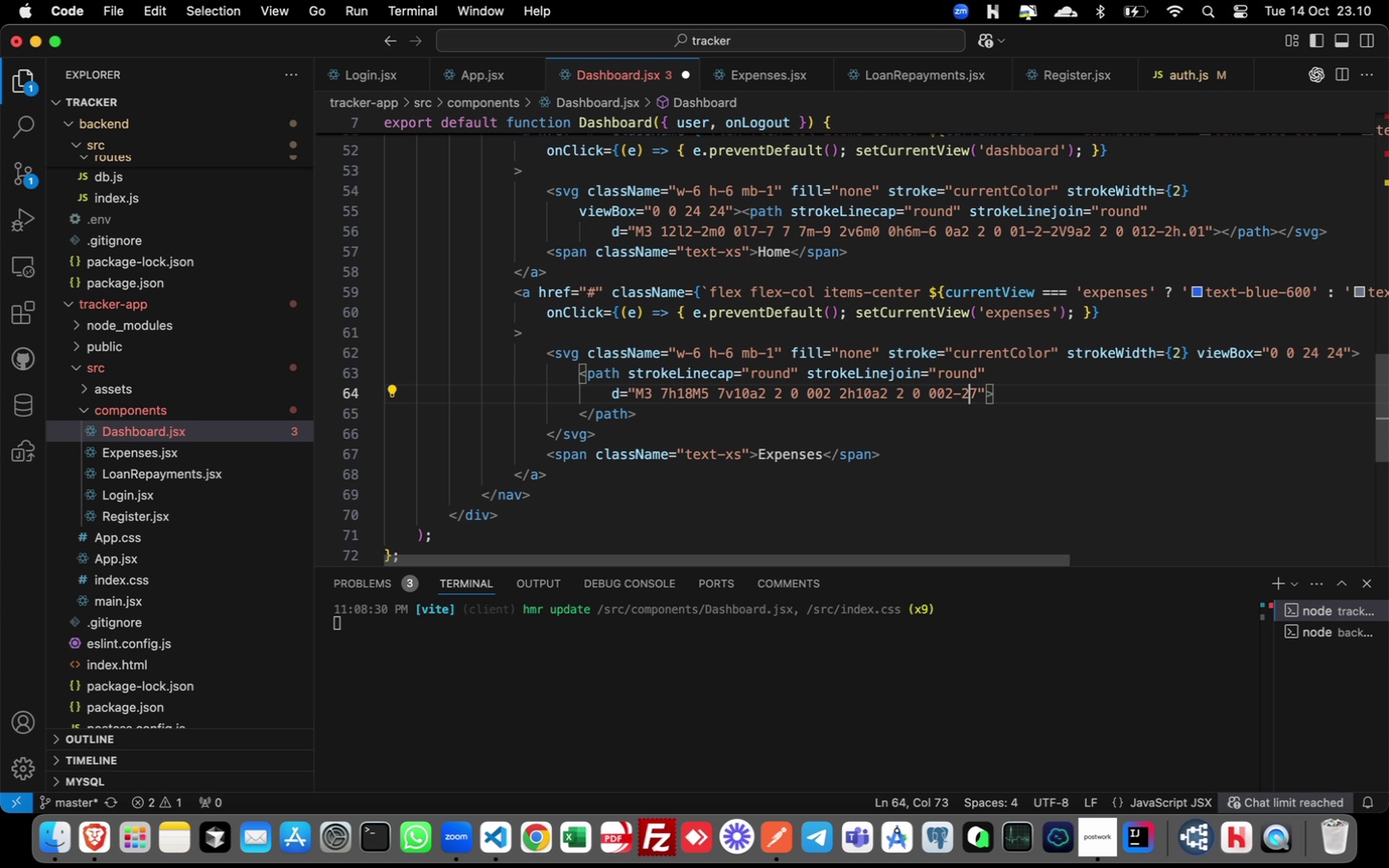 
key(Shift+V)
 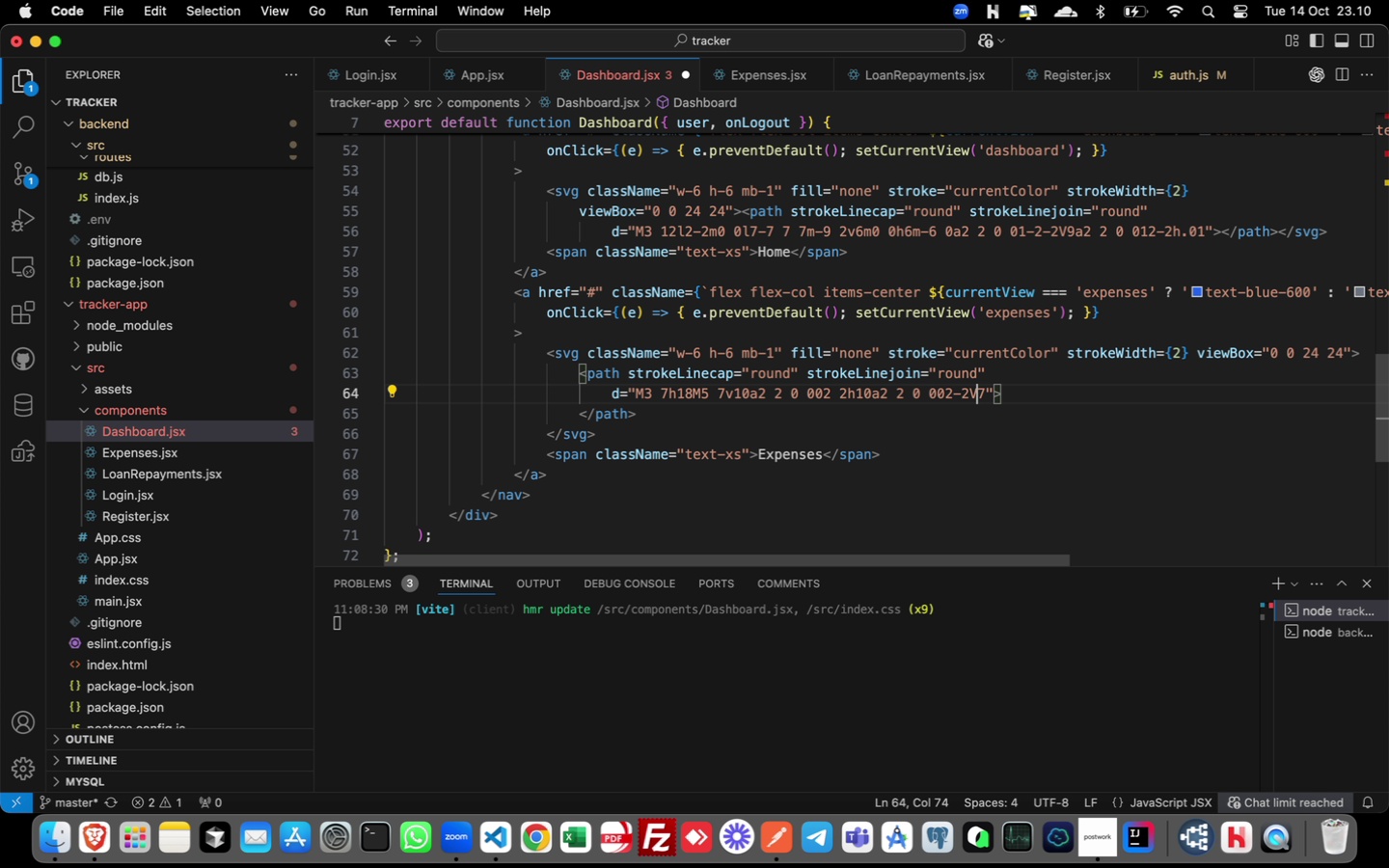 
key(ArrowRight)
 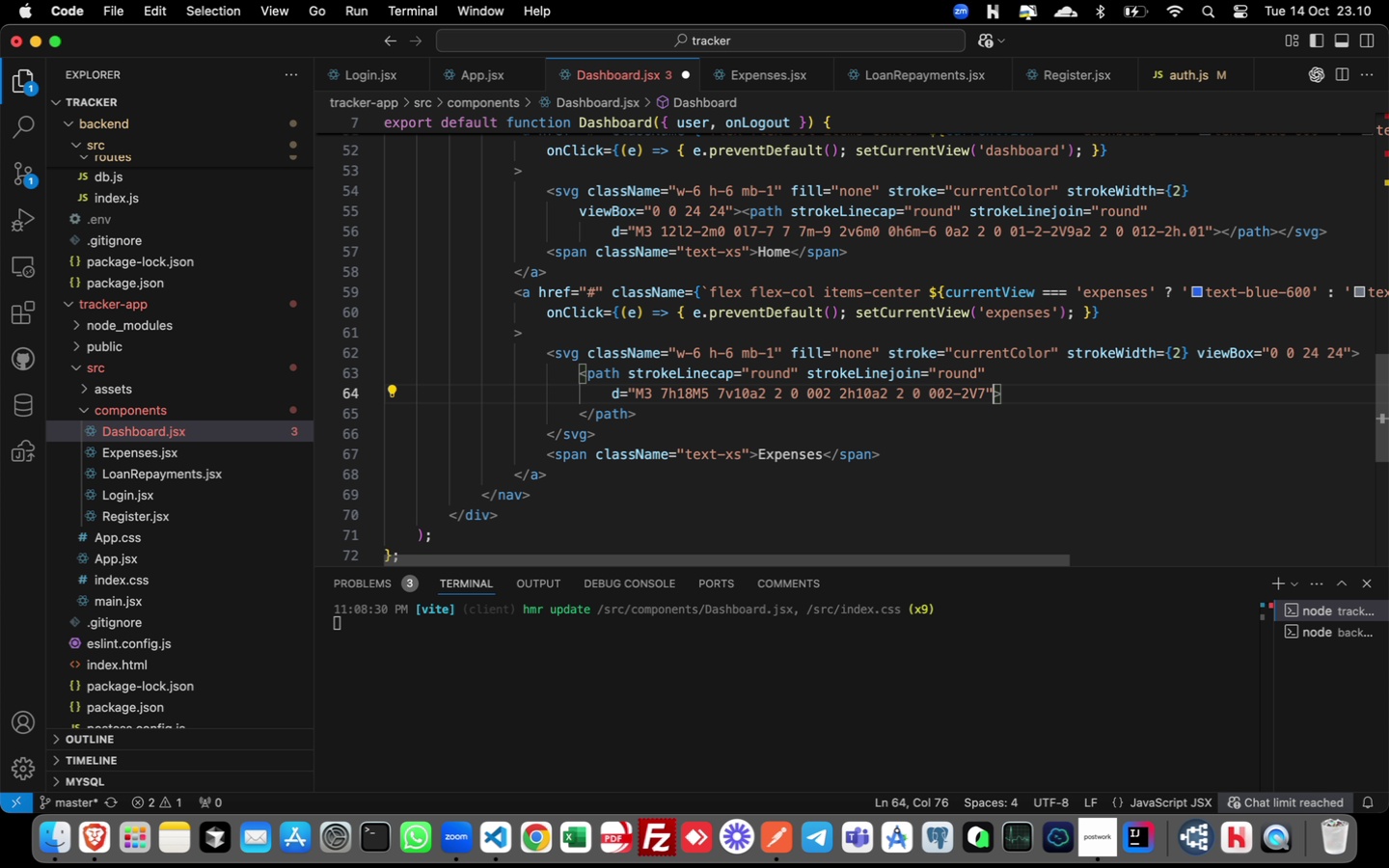 
key(ArrowRight)
 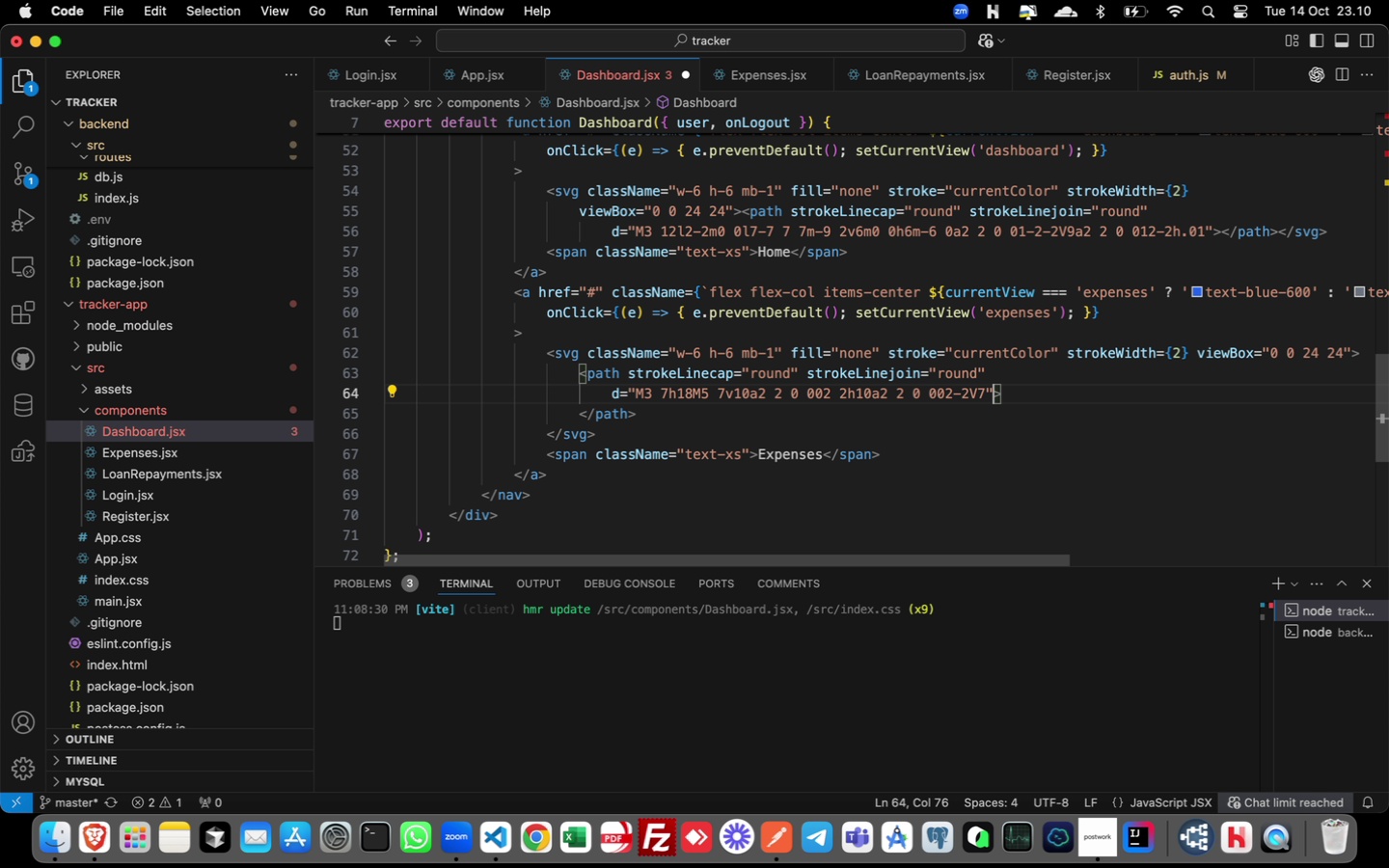 
key(Space)
 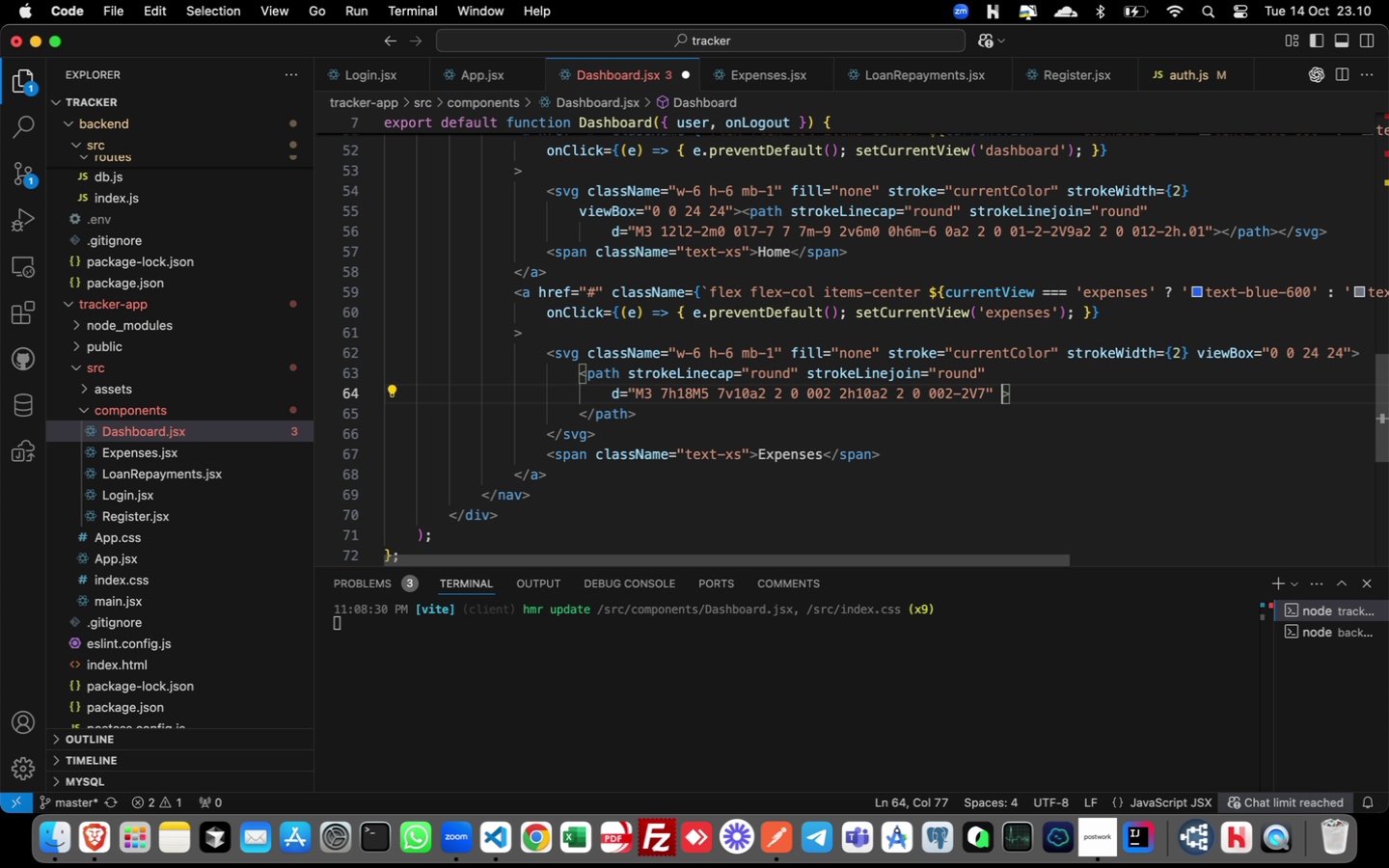 
wait(5.34)
 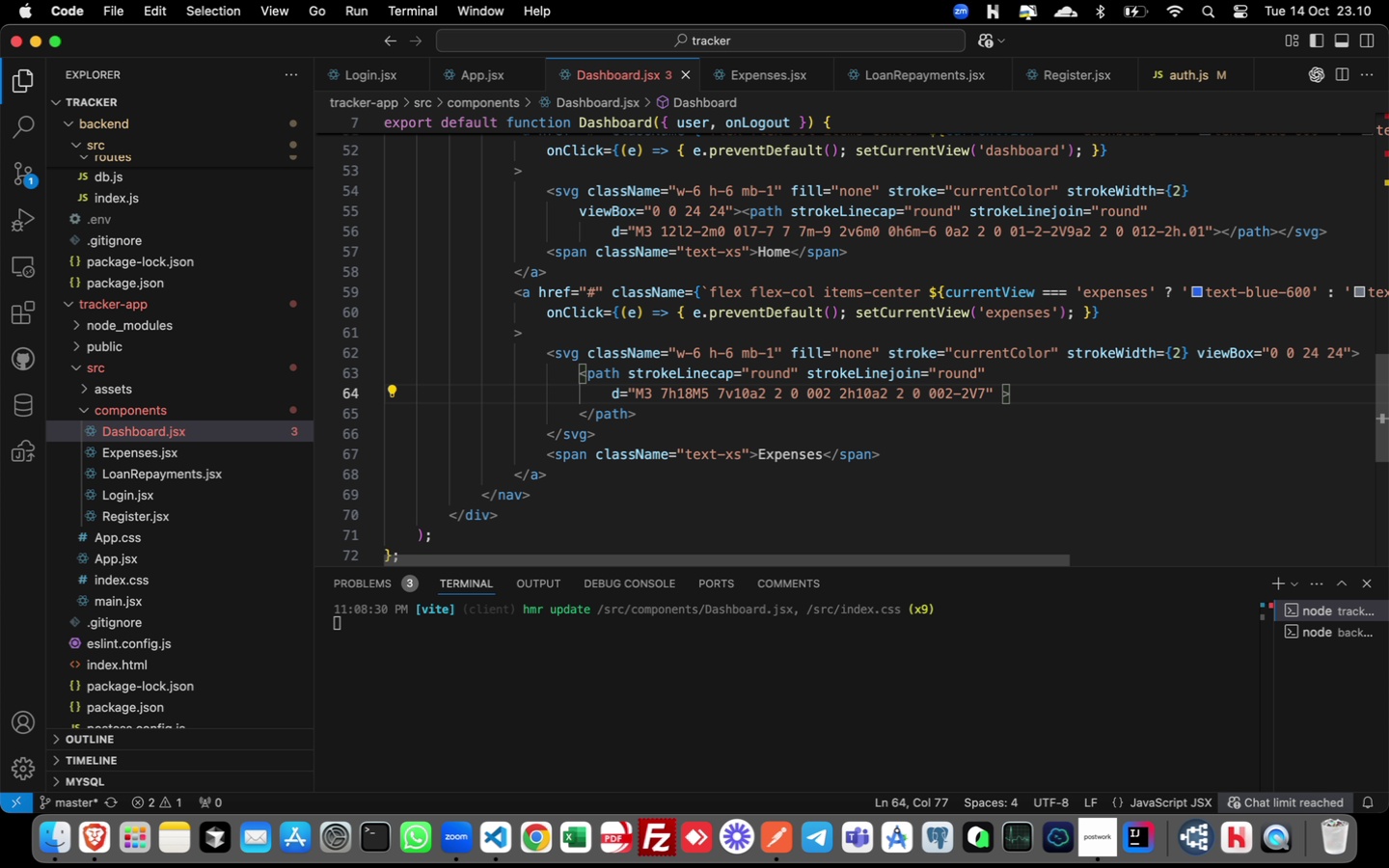 
key(Meta+S)
 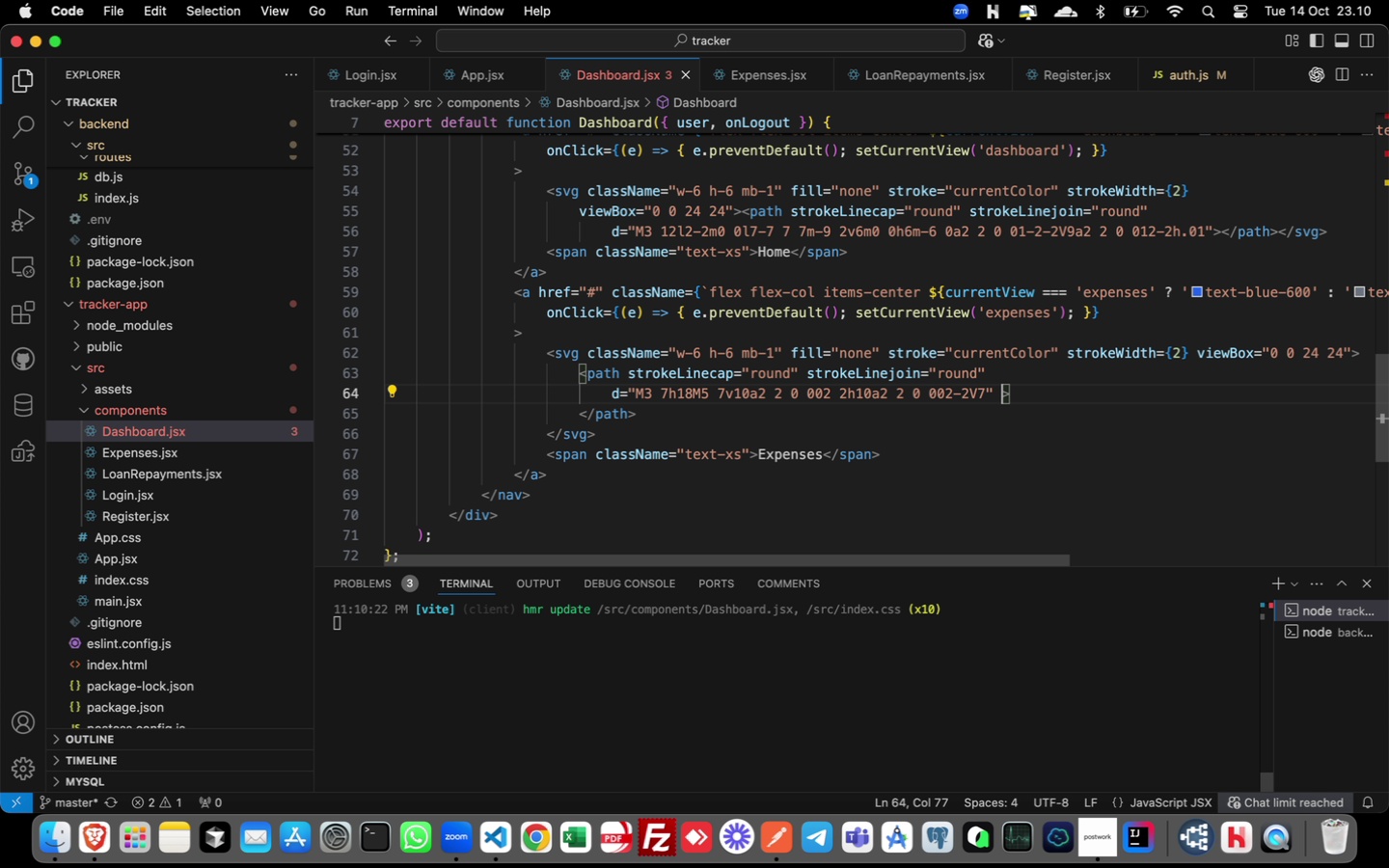 
hold_key(key=CommandLeft, duration=0.62)
 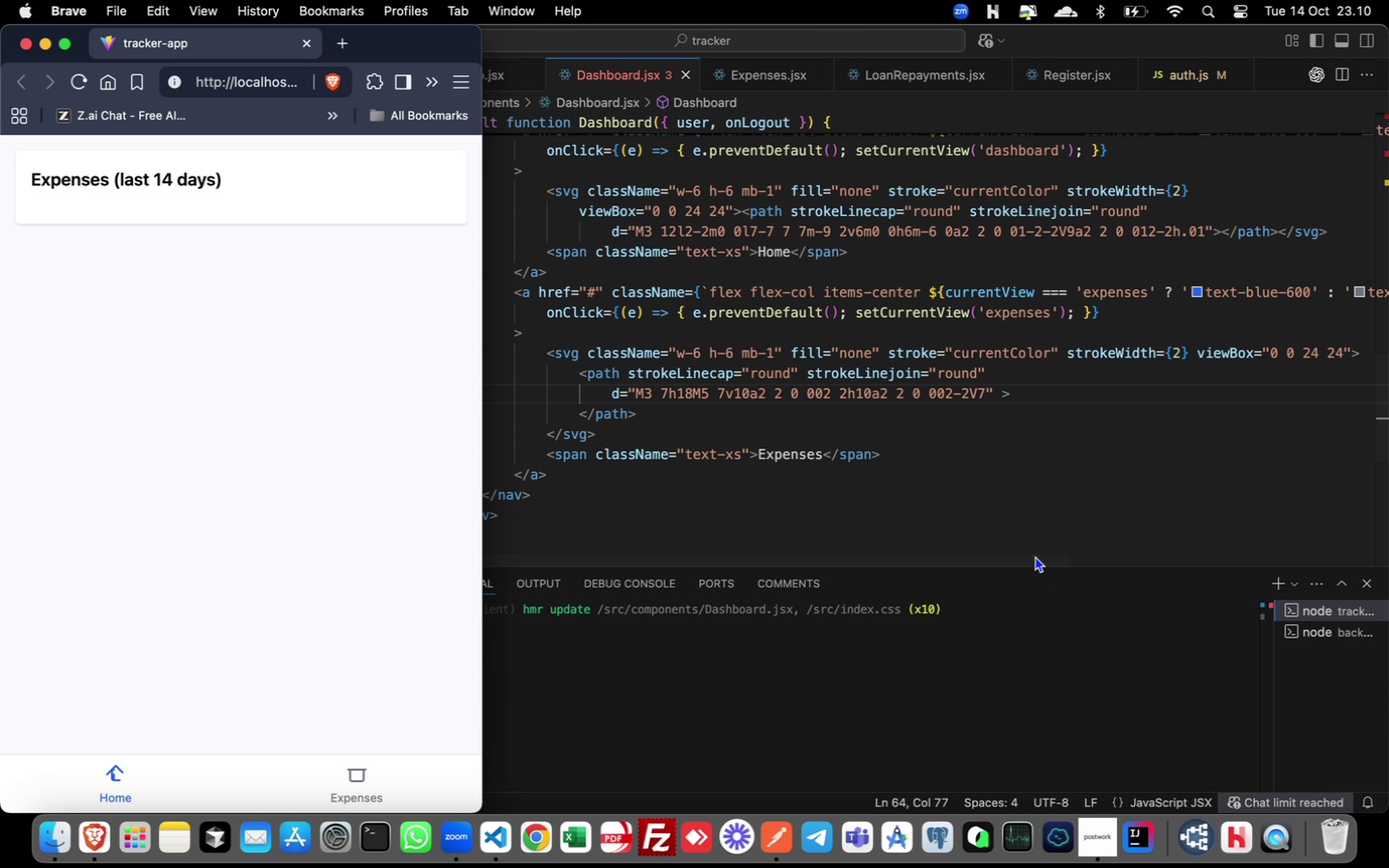 
hold_key(key=Tab, duration=0.49)
 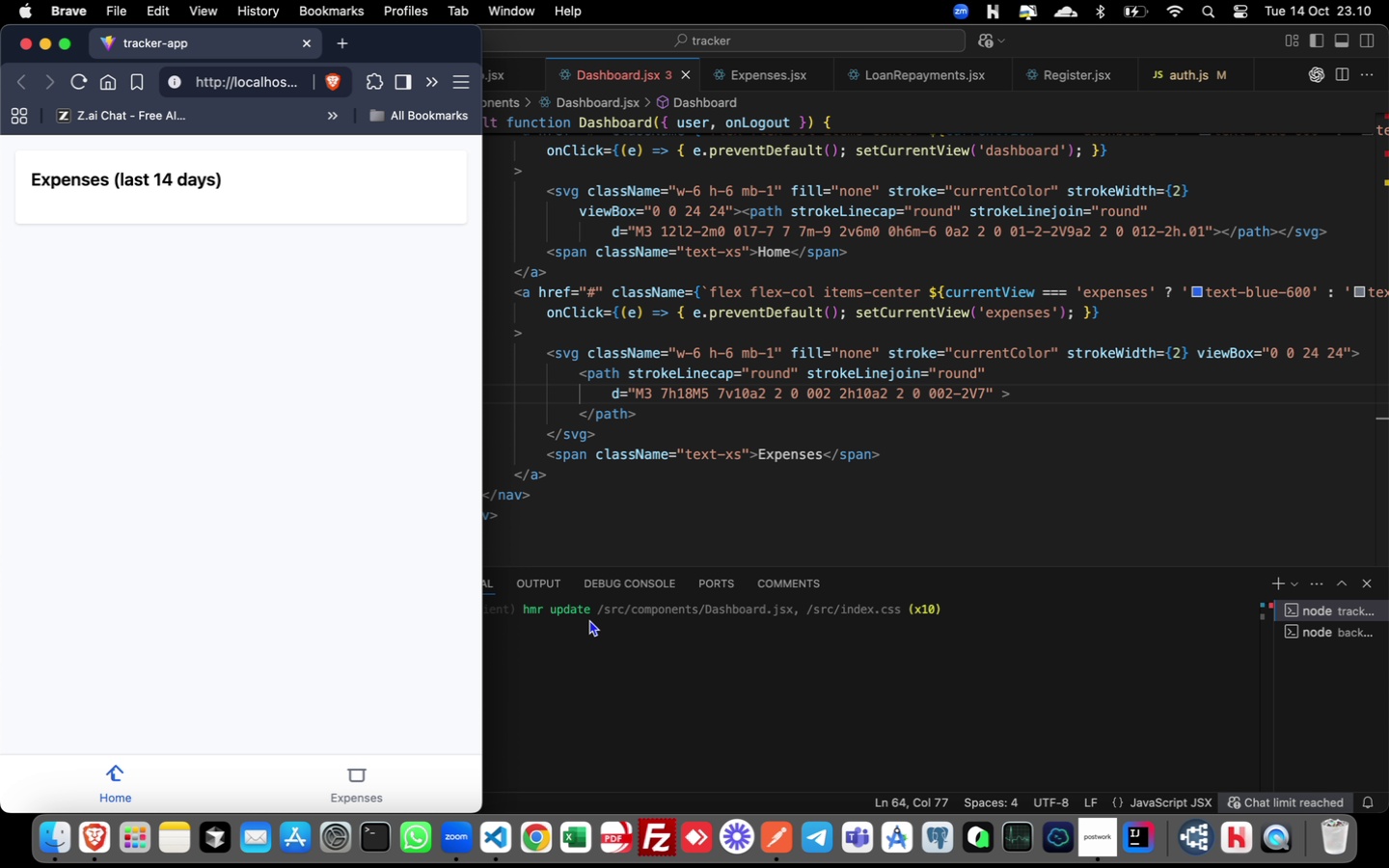 
left_click([944, 403])
 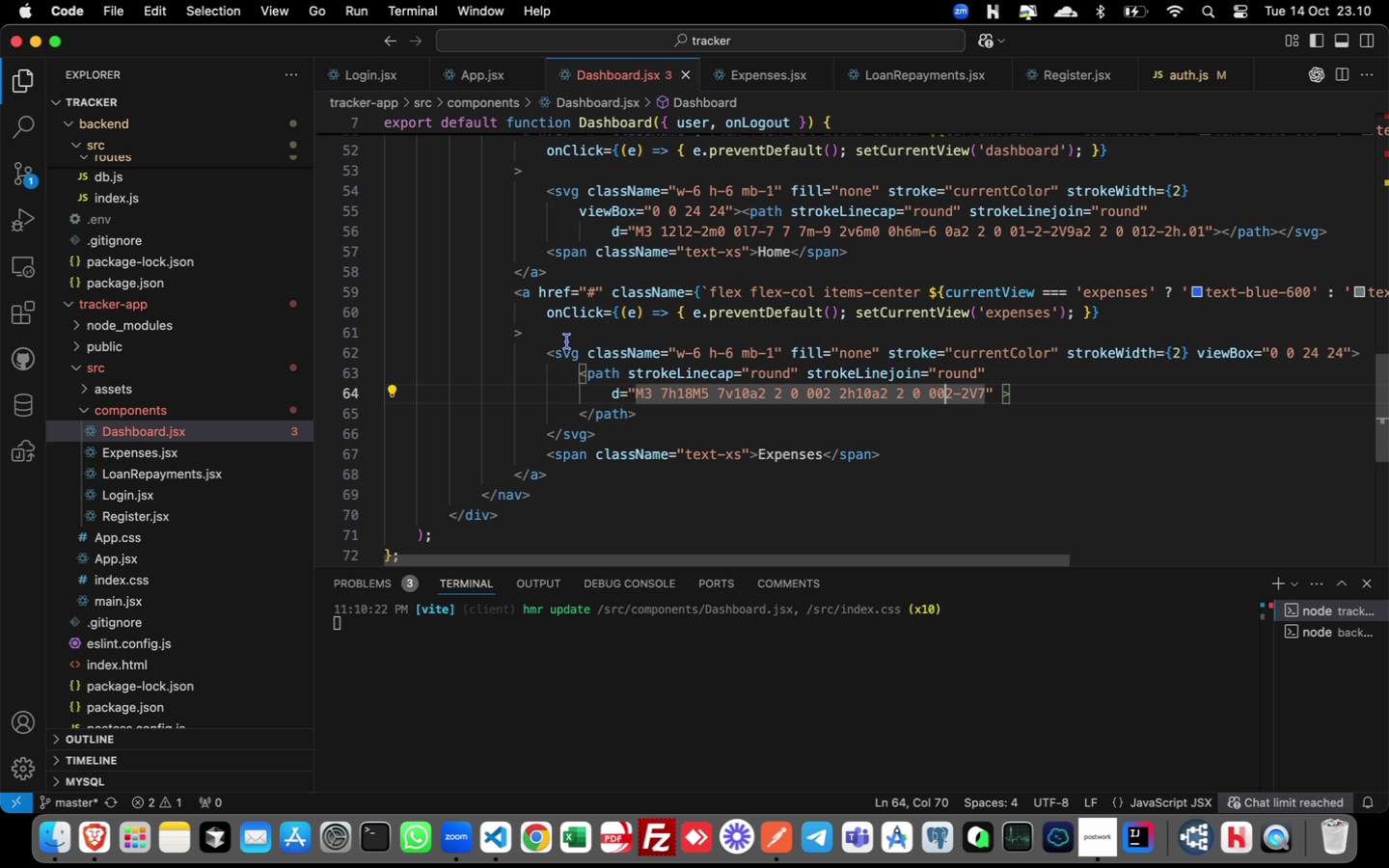 
wait(16.84)
 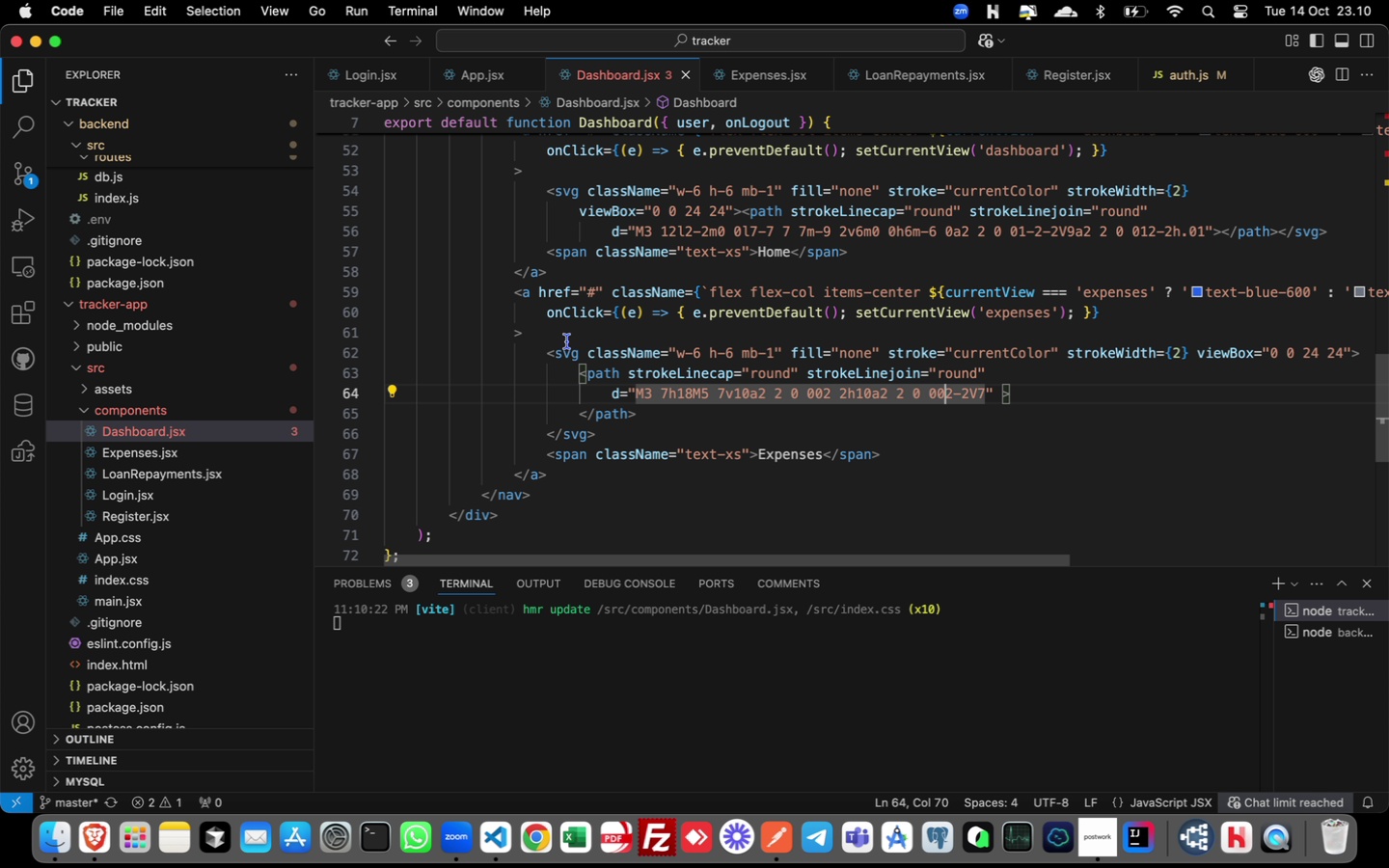 
left_click_drag(start_coordinate=[516, 295], to_coordinate=[574, 473])
 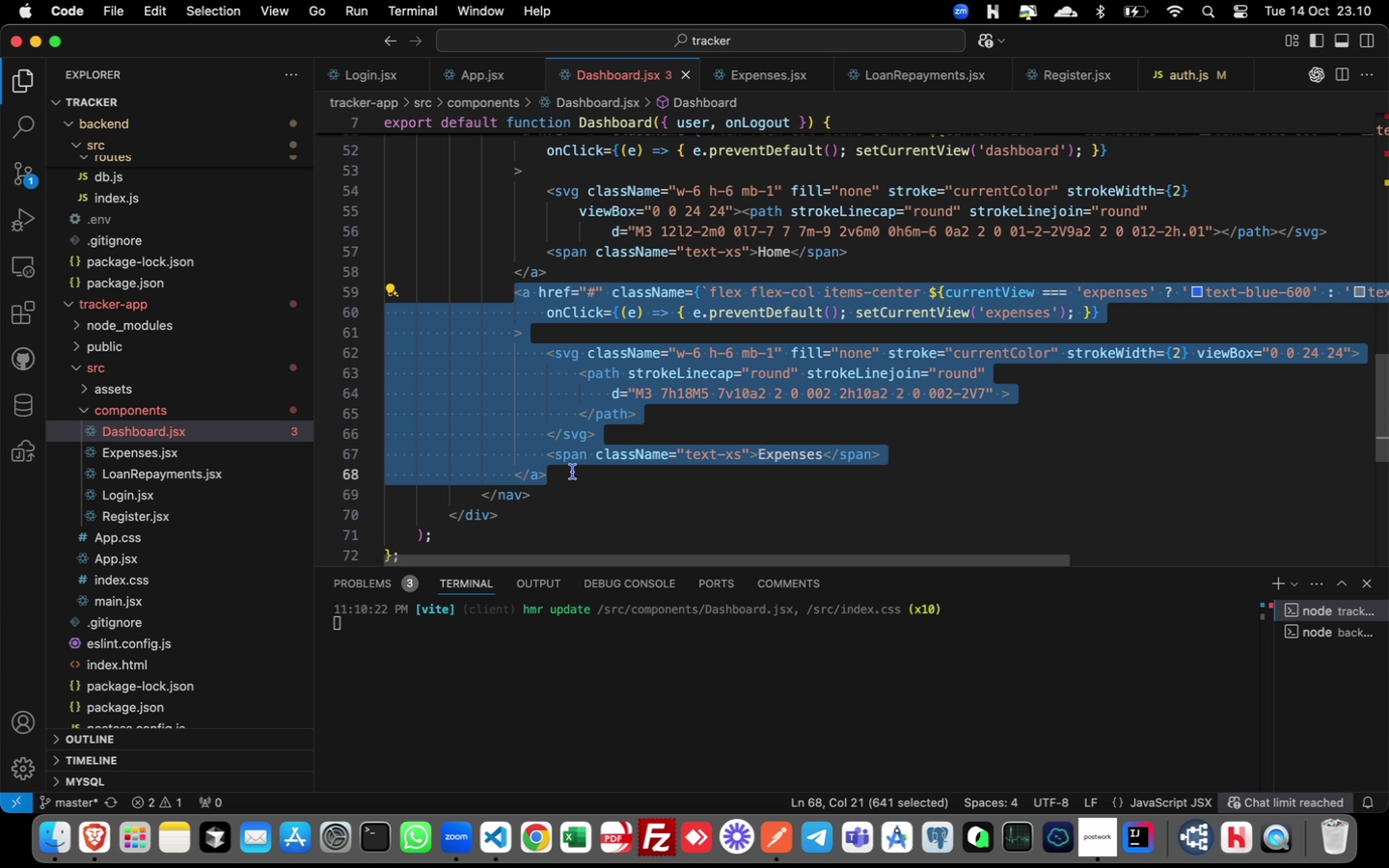 
key(Meta+C)
 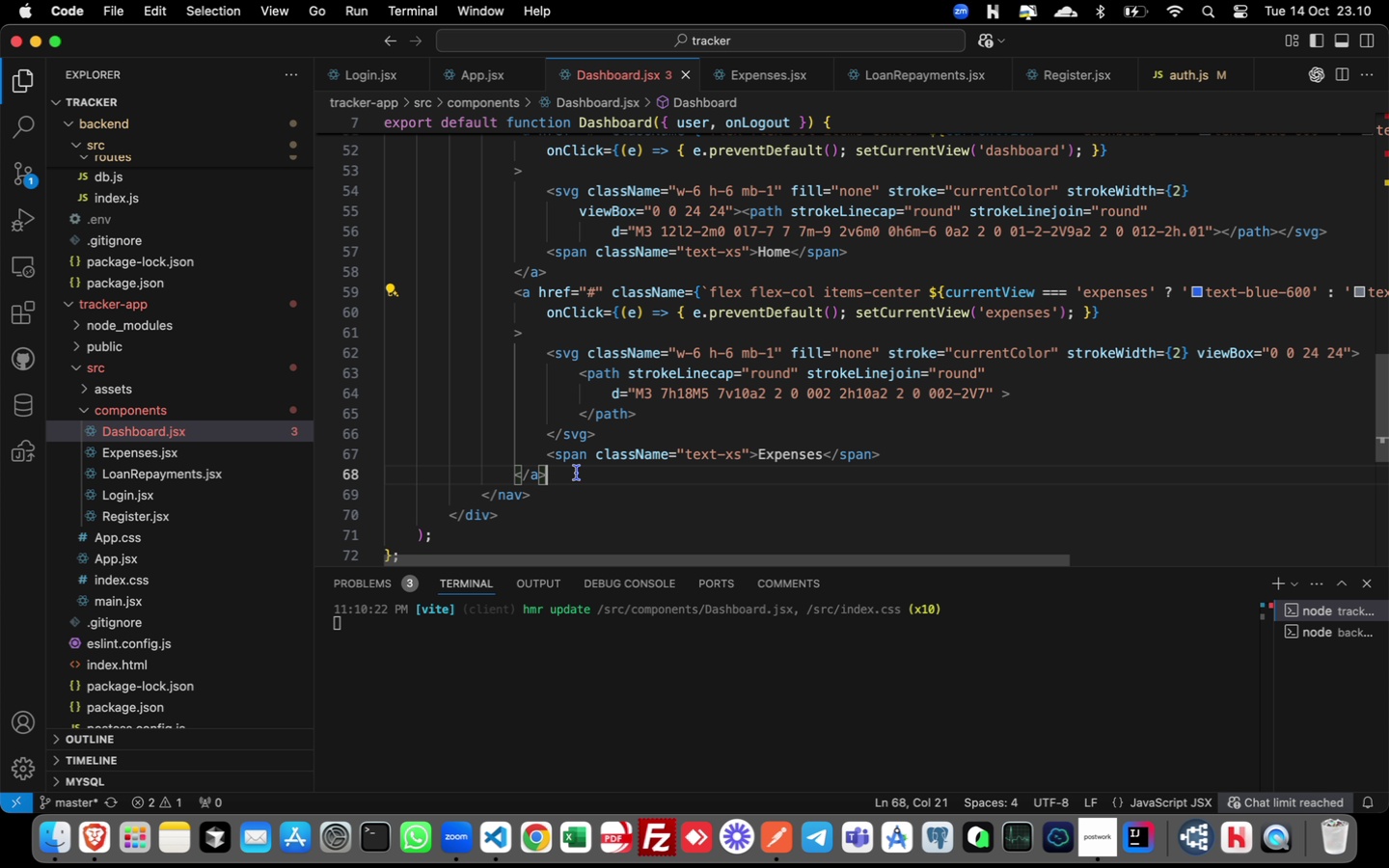 
left_click([575, 472])
 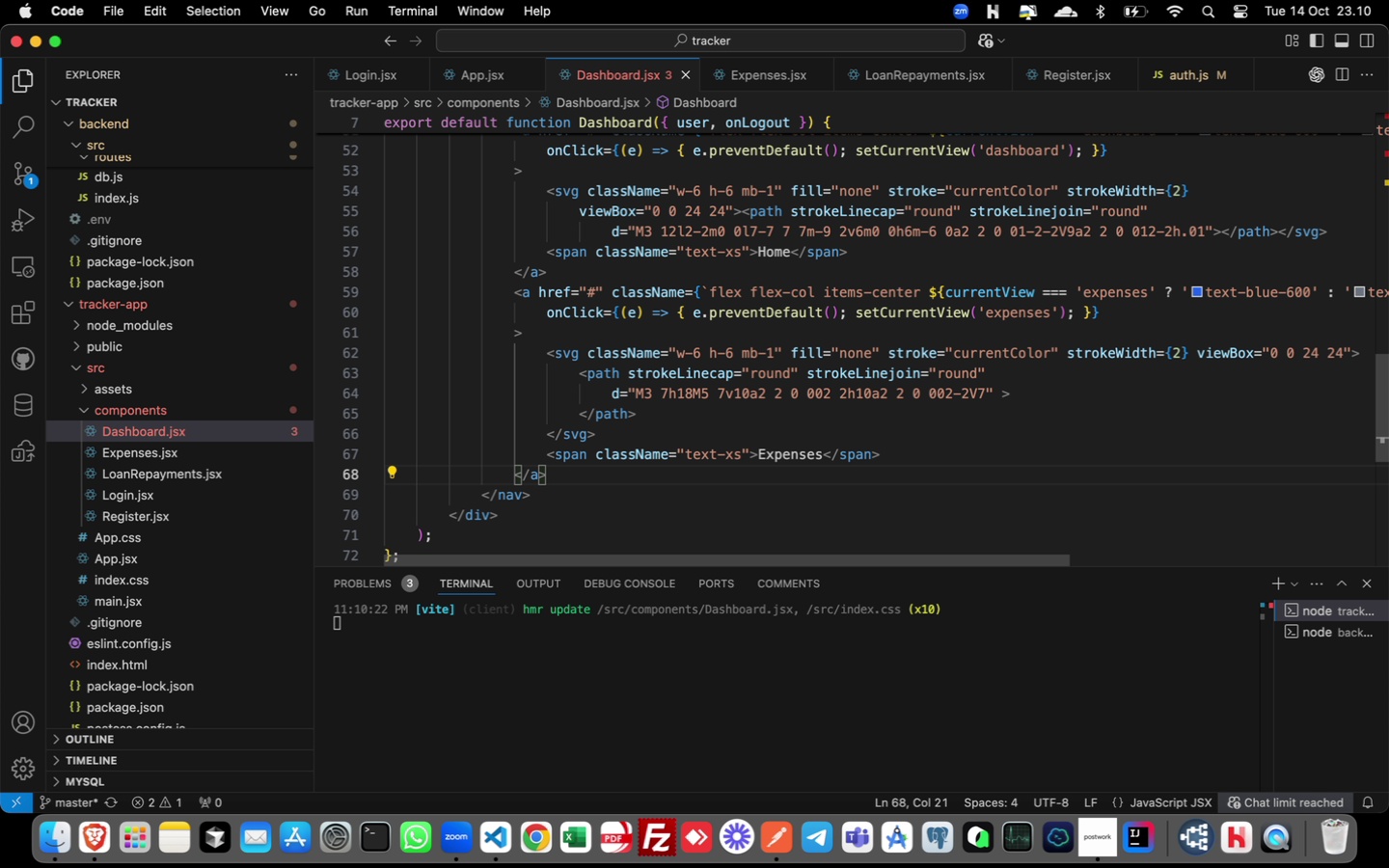 
key(Enter)
 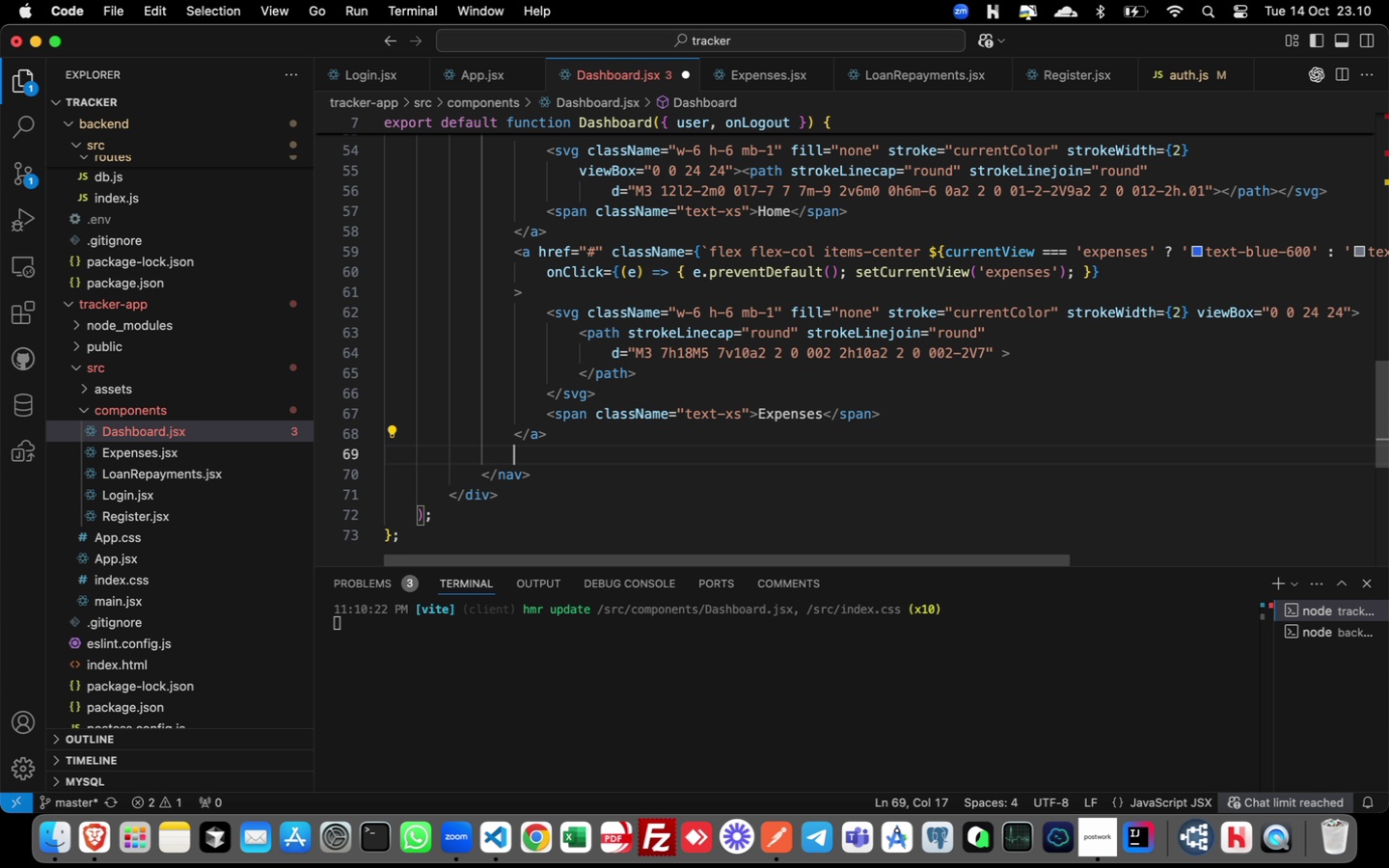 
key(Meta+V)
 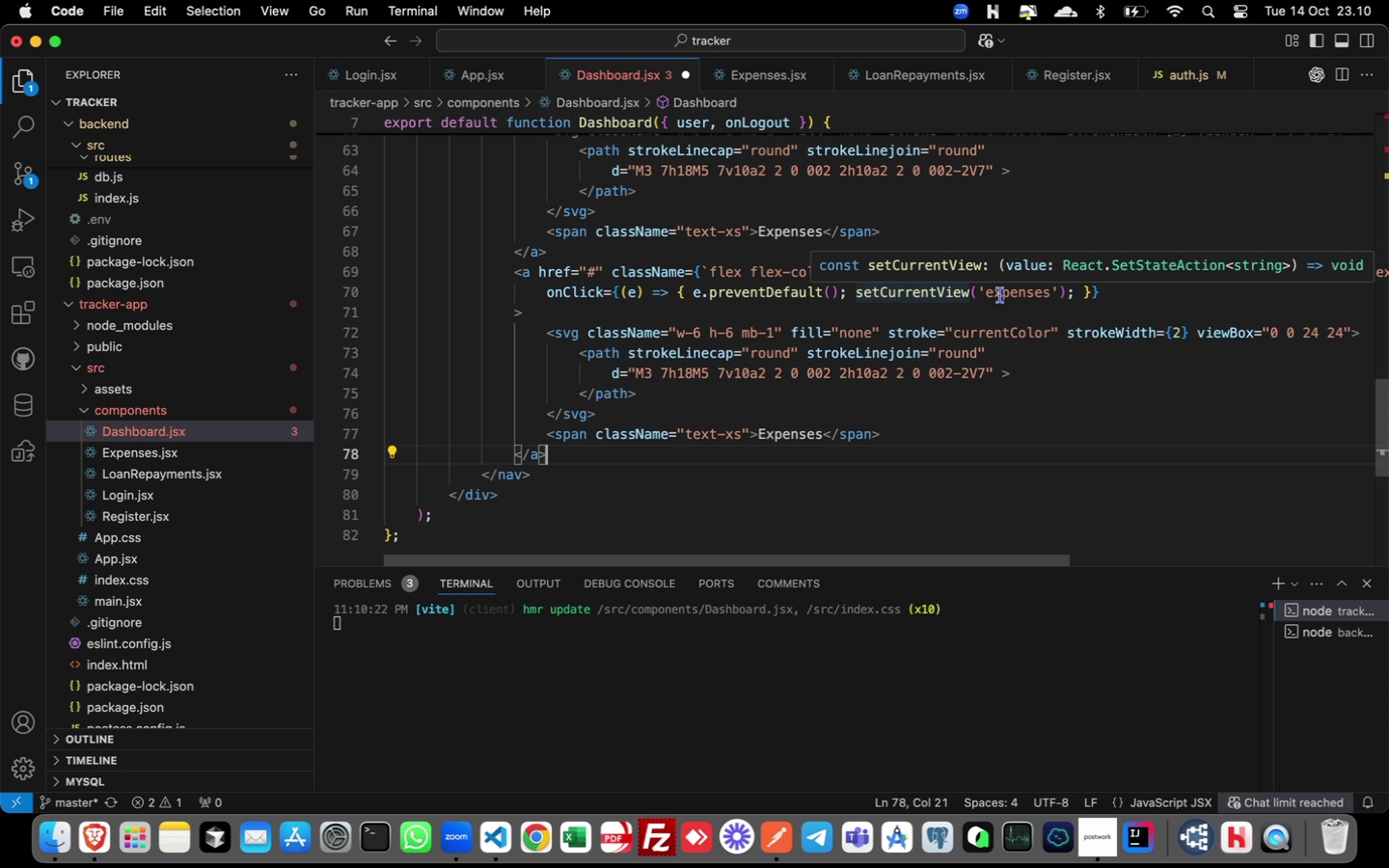 
double_click([1003, 297])
 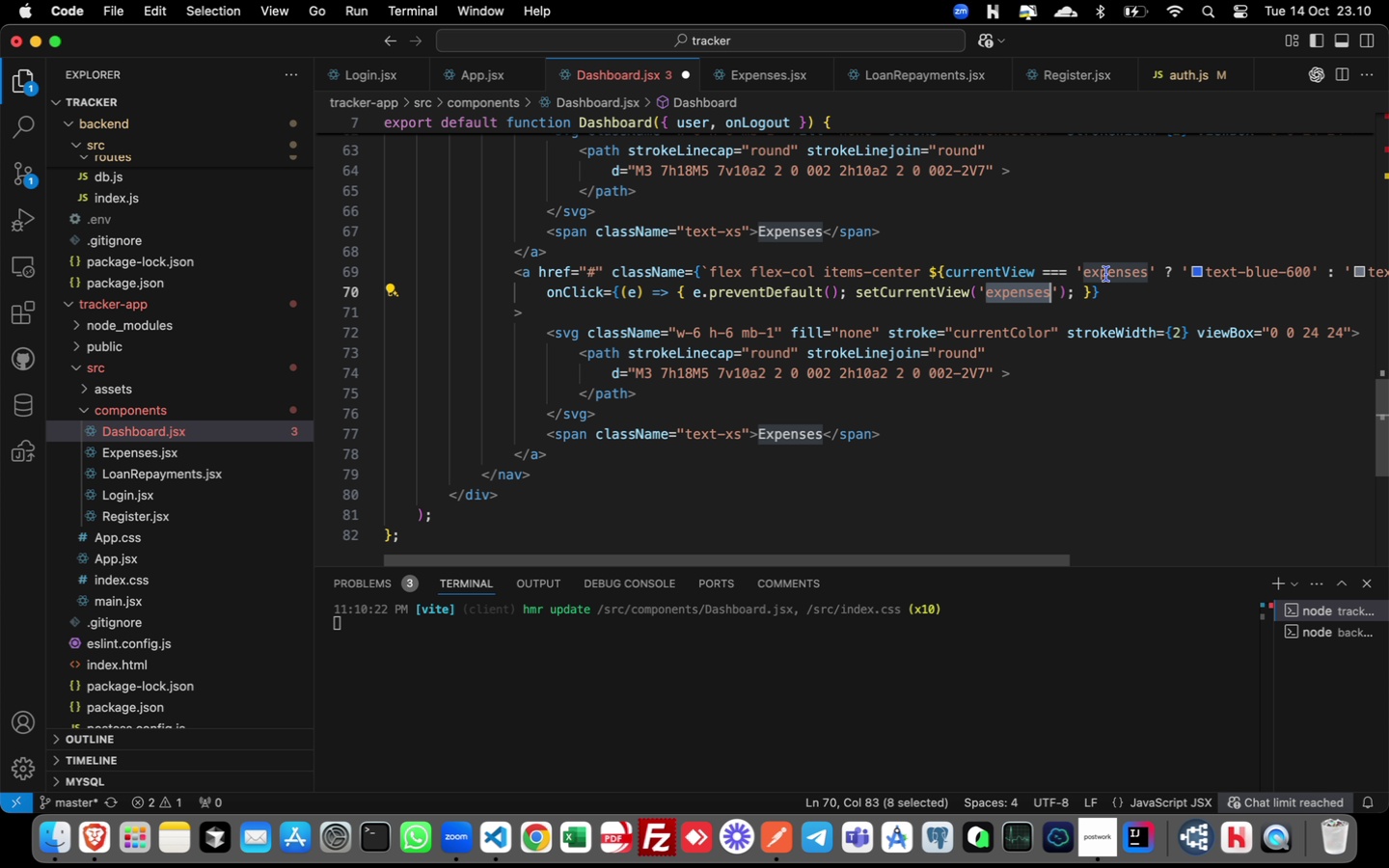 
double_click([1106, 274])
 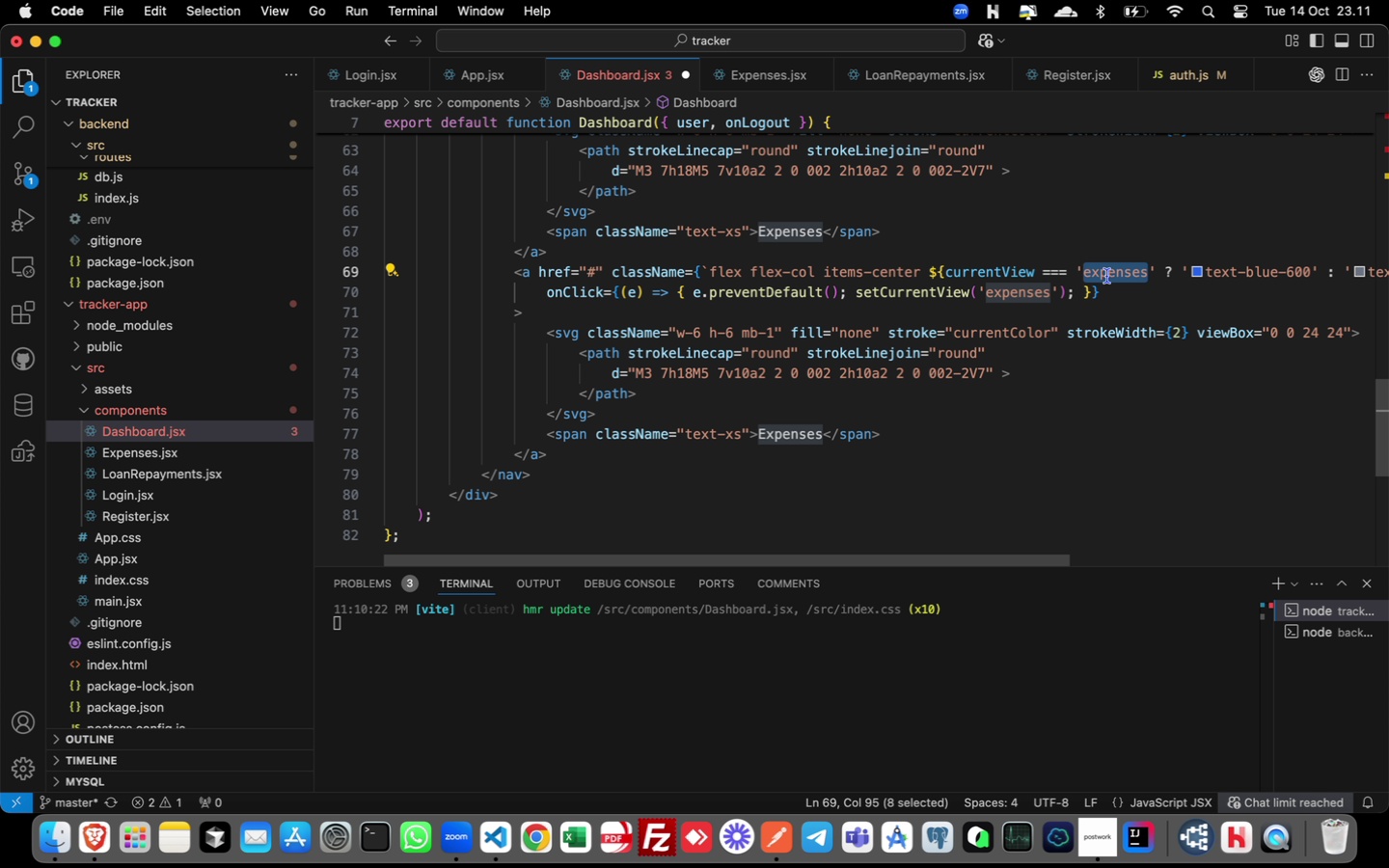 
wait(15.5)
 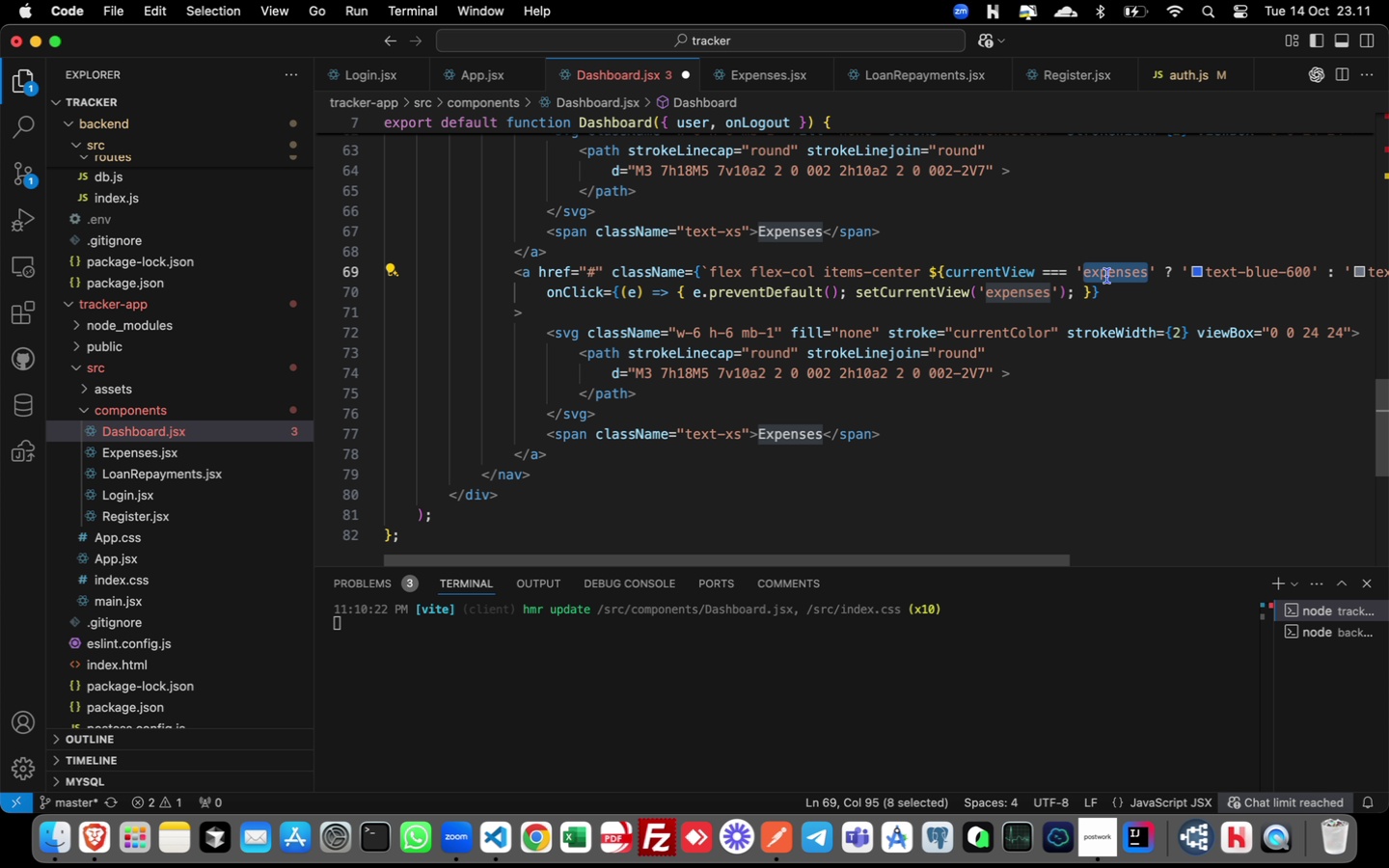 
type(loanPayment)
 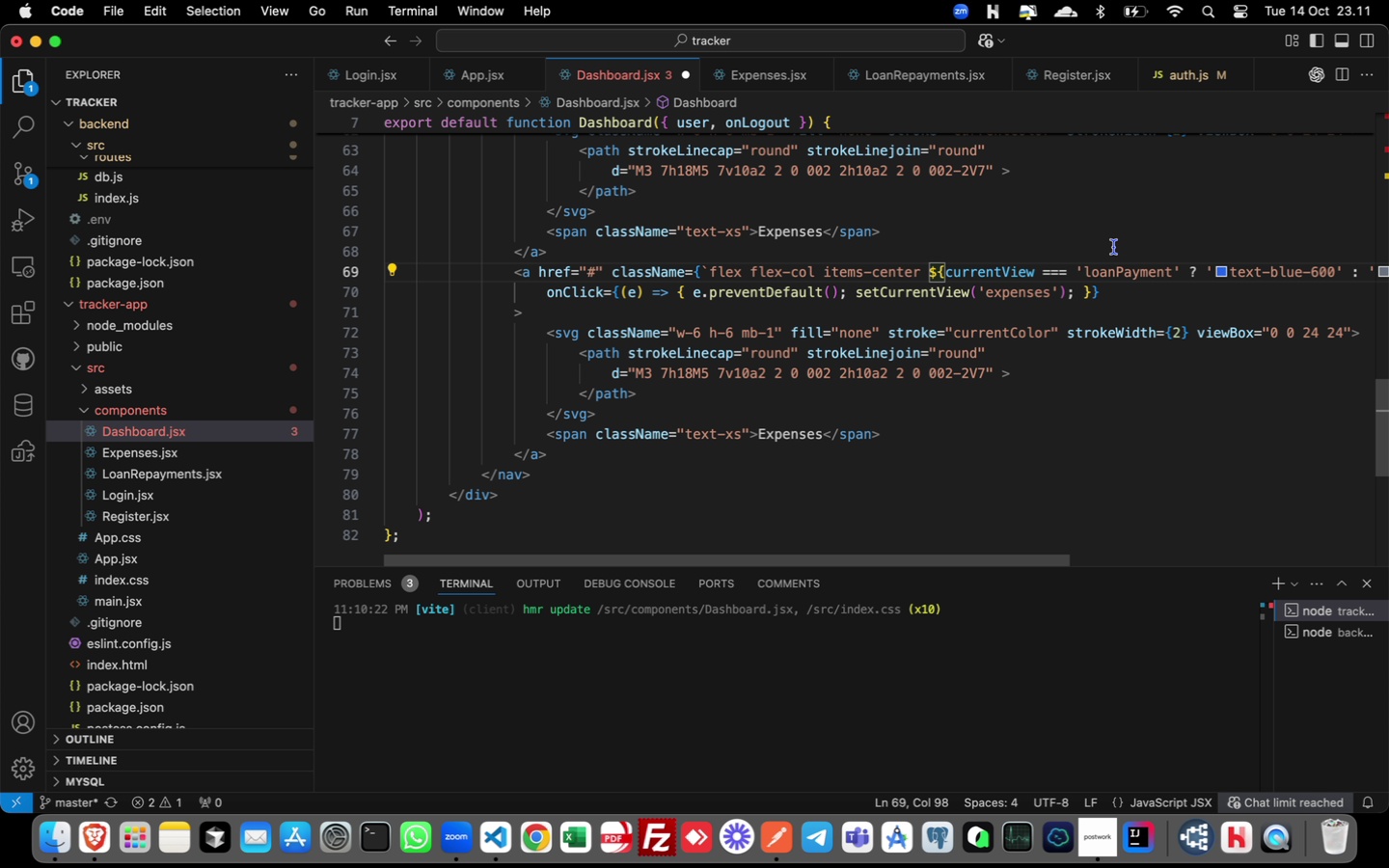 
left_click([1123, 276])
 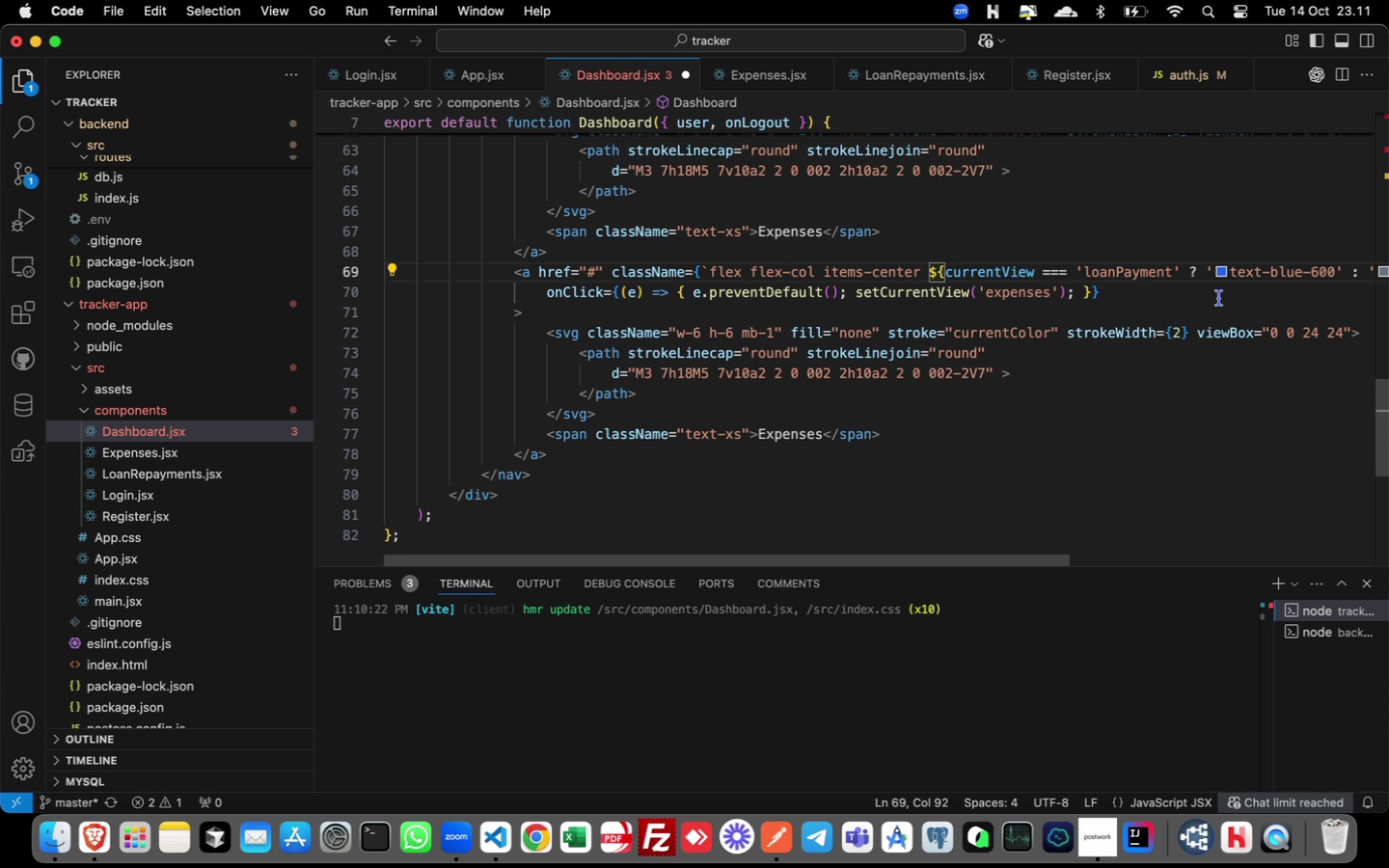 
key(Backspace)
type(Rep)
 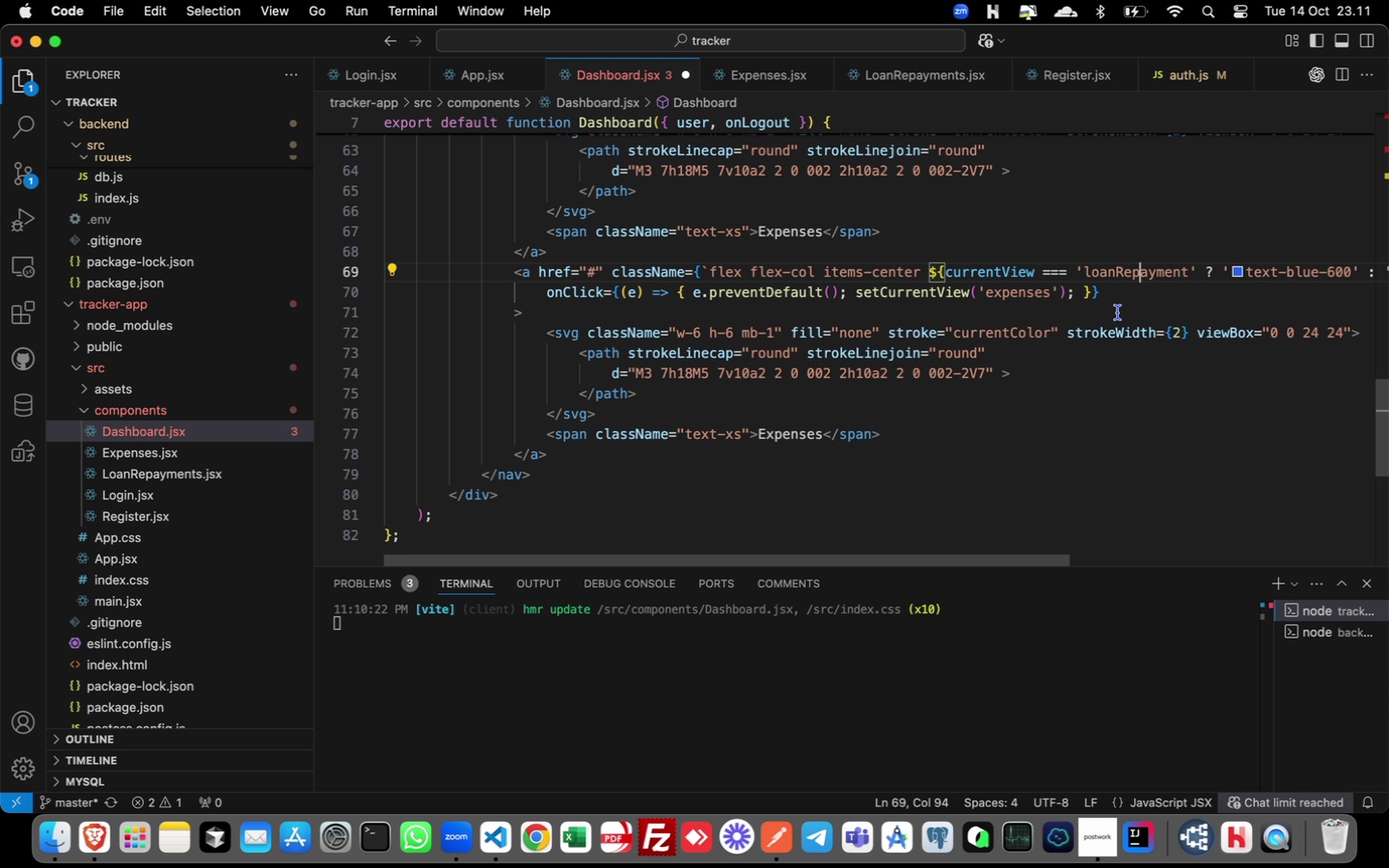 
double_click([1022, 293])
 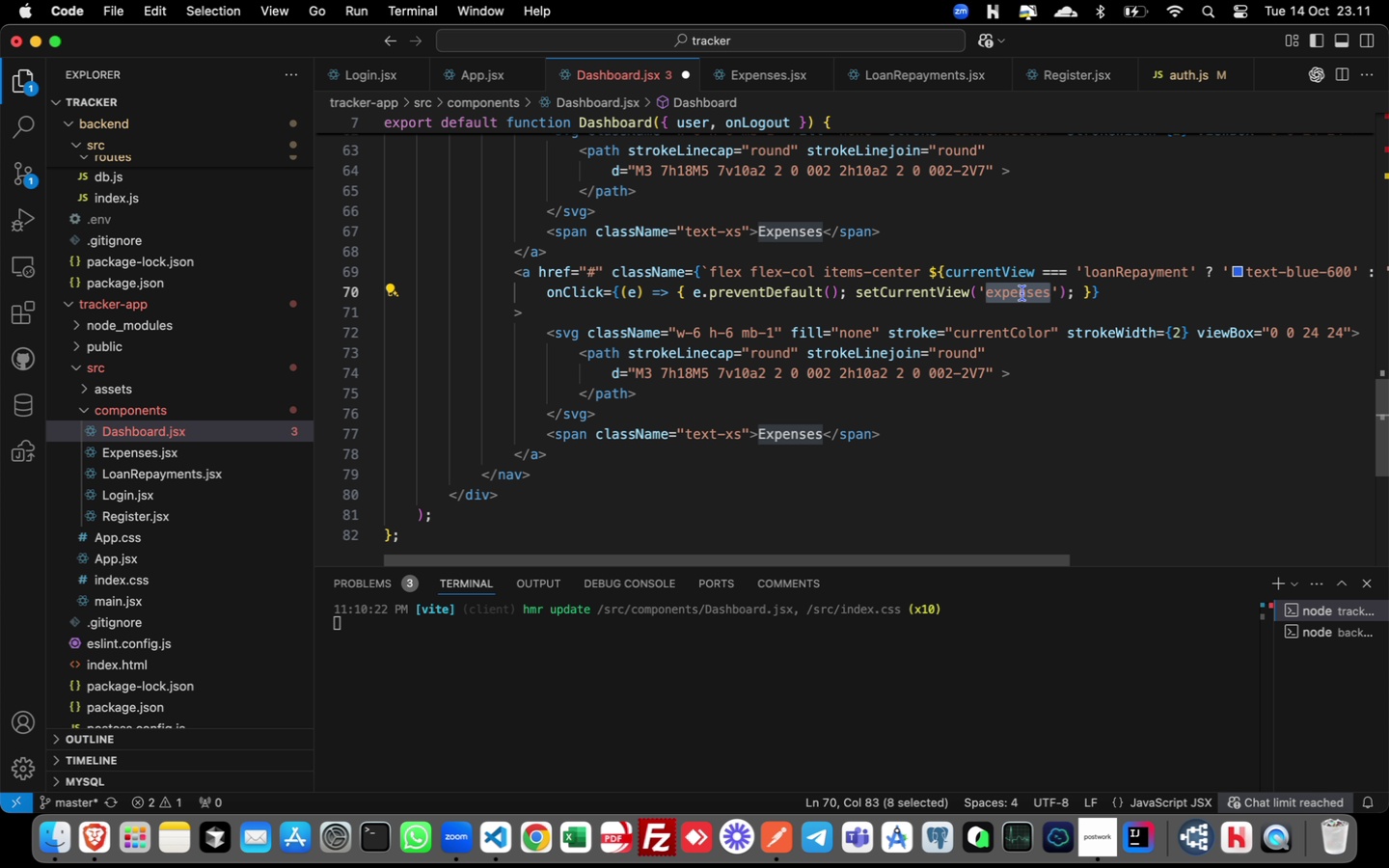 
type(loanRepayment)
 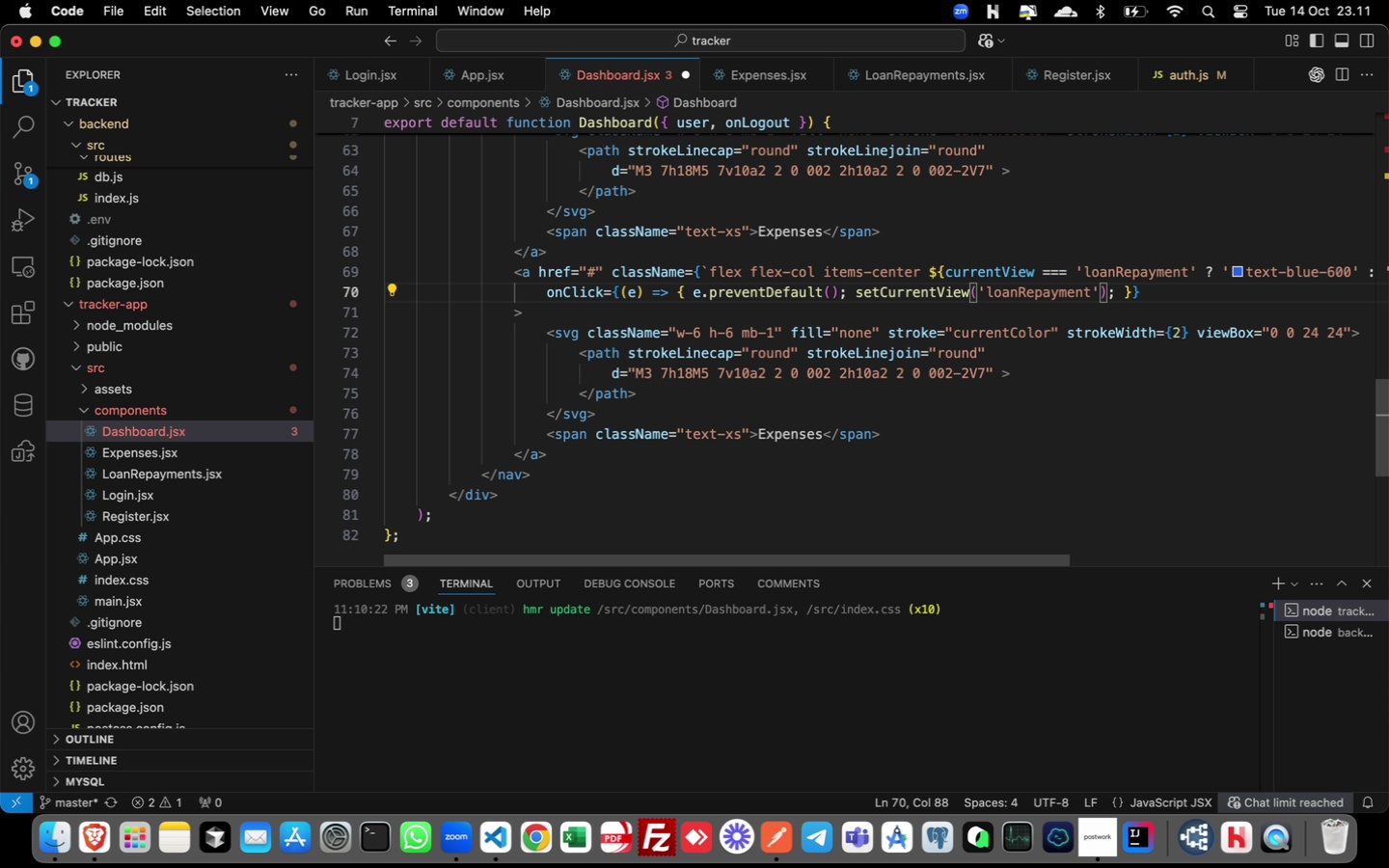 
wait(10.95)
 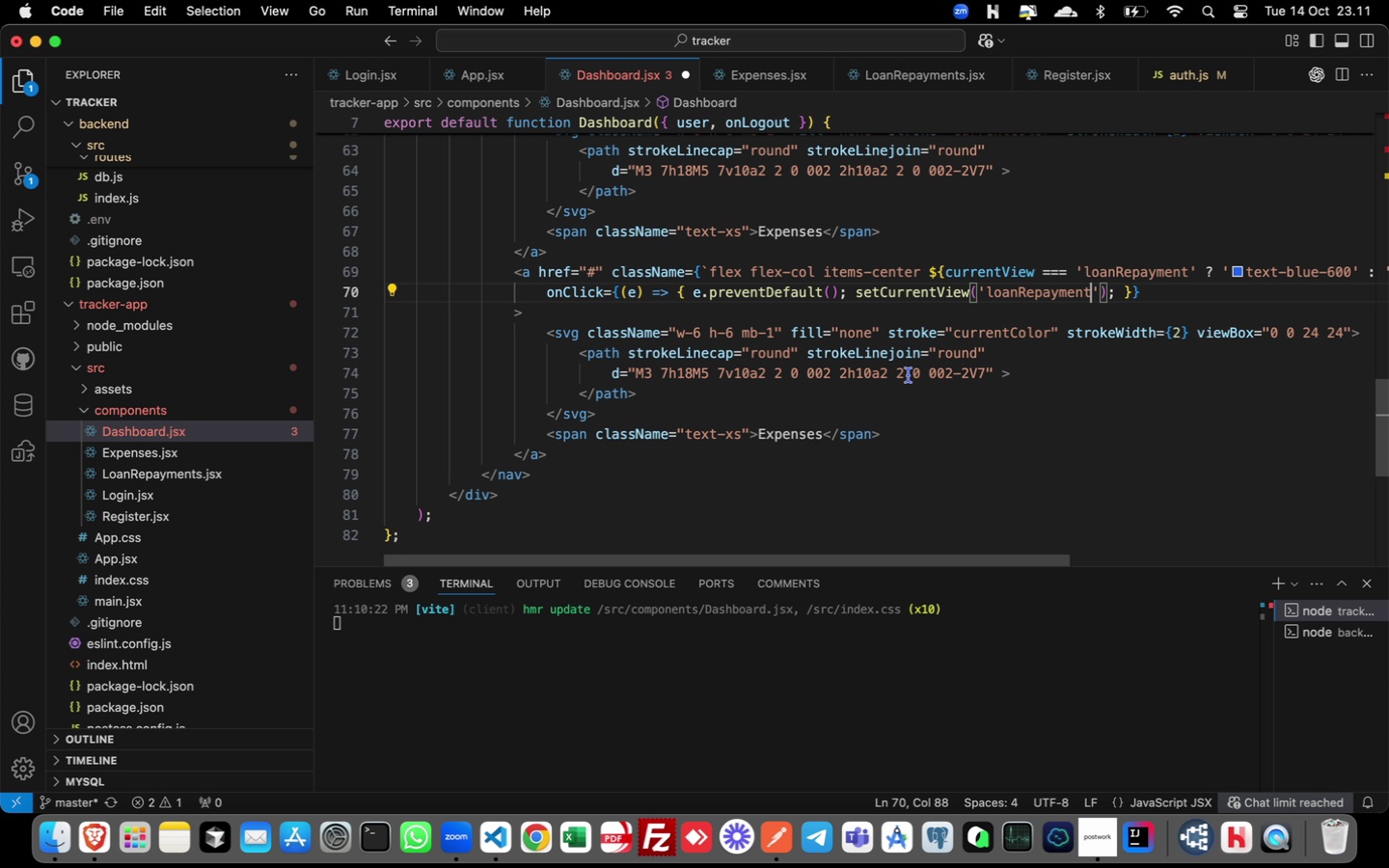 
left_click_drag(start_coordinate=[635, 375], to_coordinate=[989, 371])
 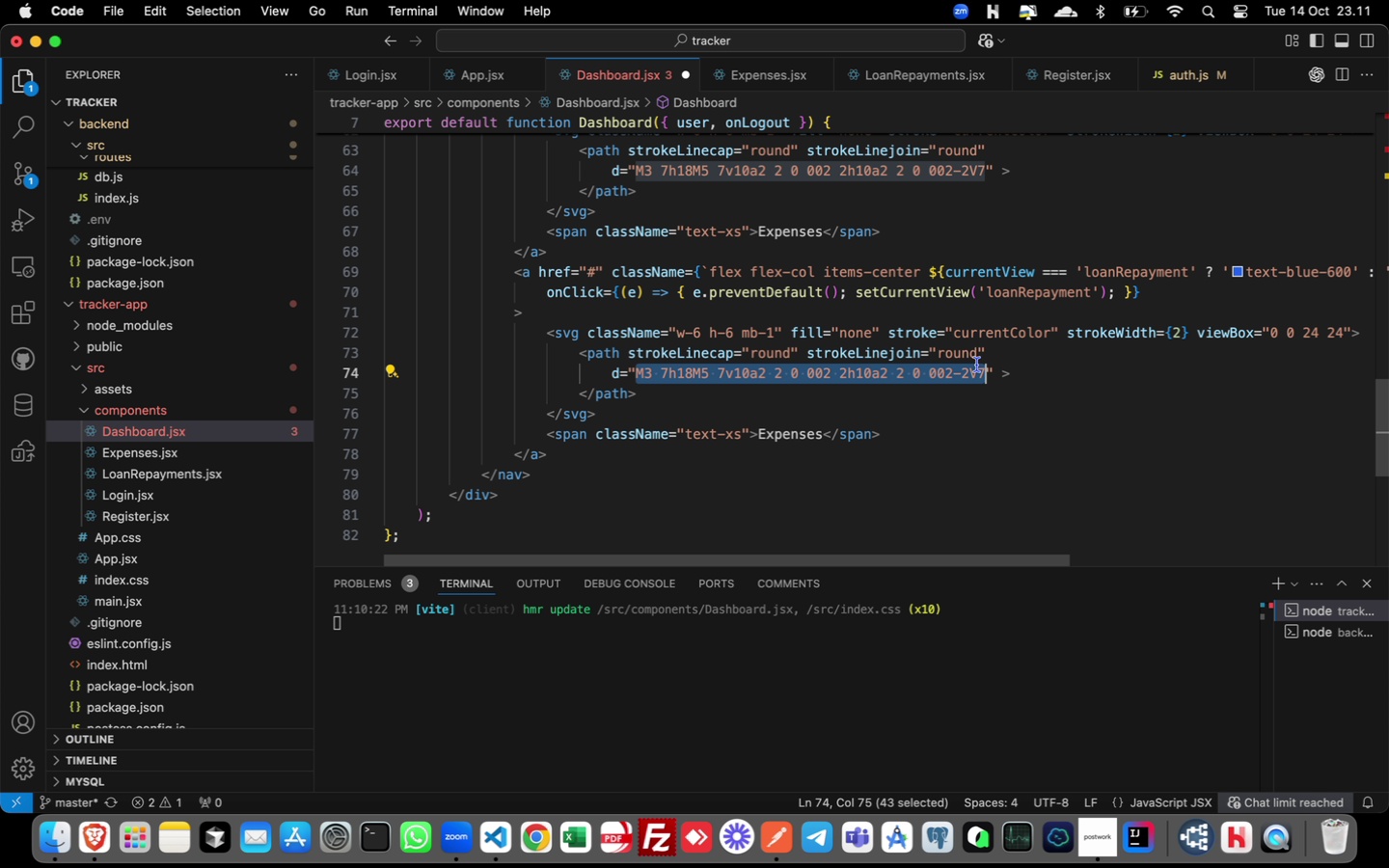 
type(M1 8c-1)
 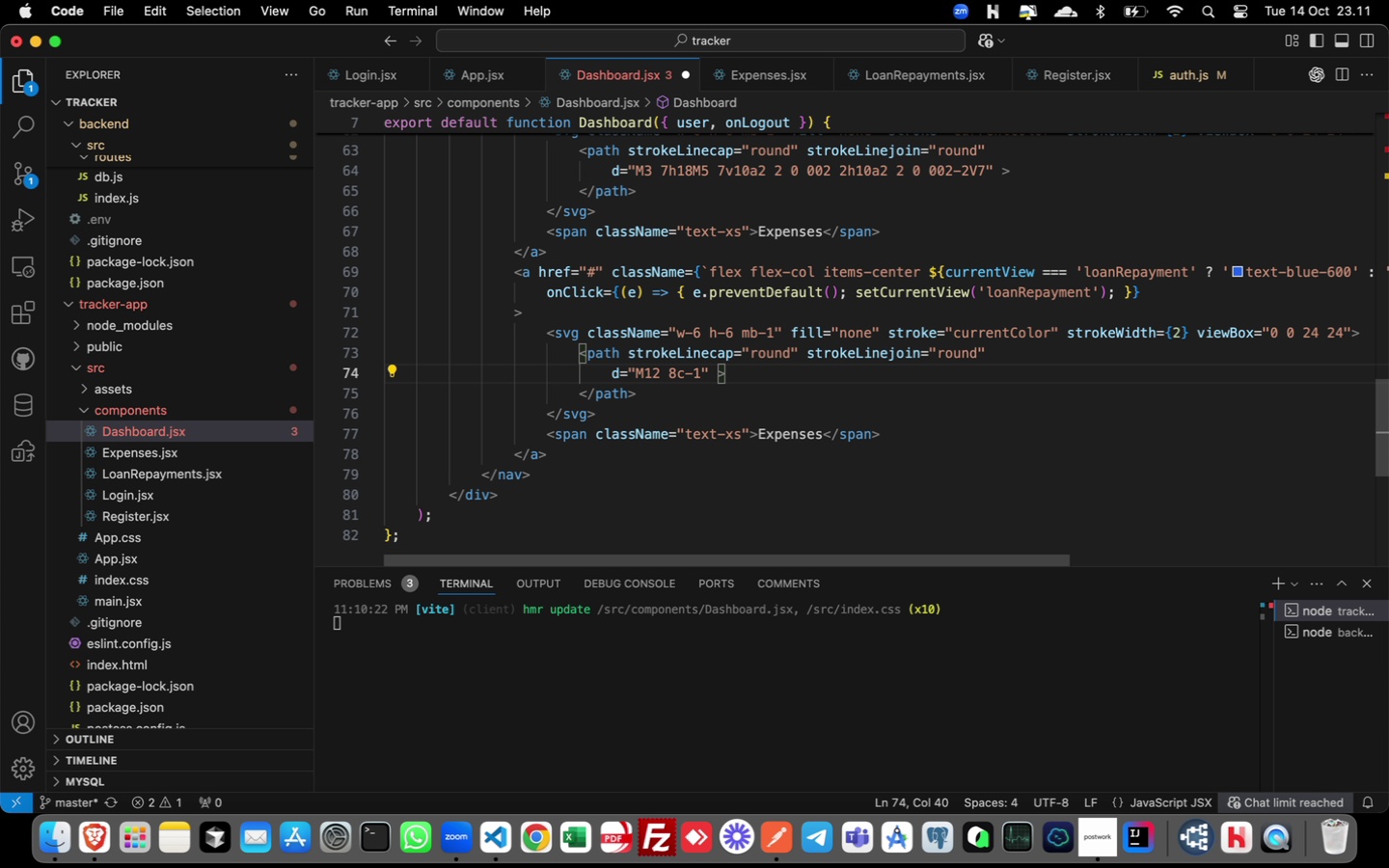 
hold_key(key=2, duration=0.37)
 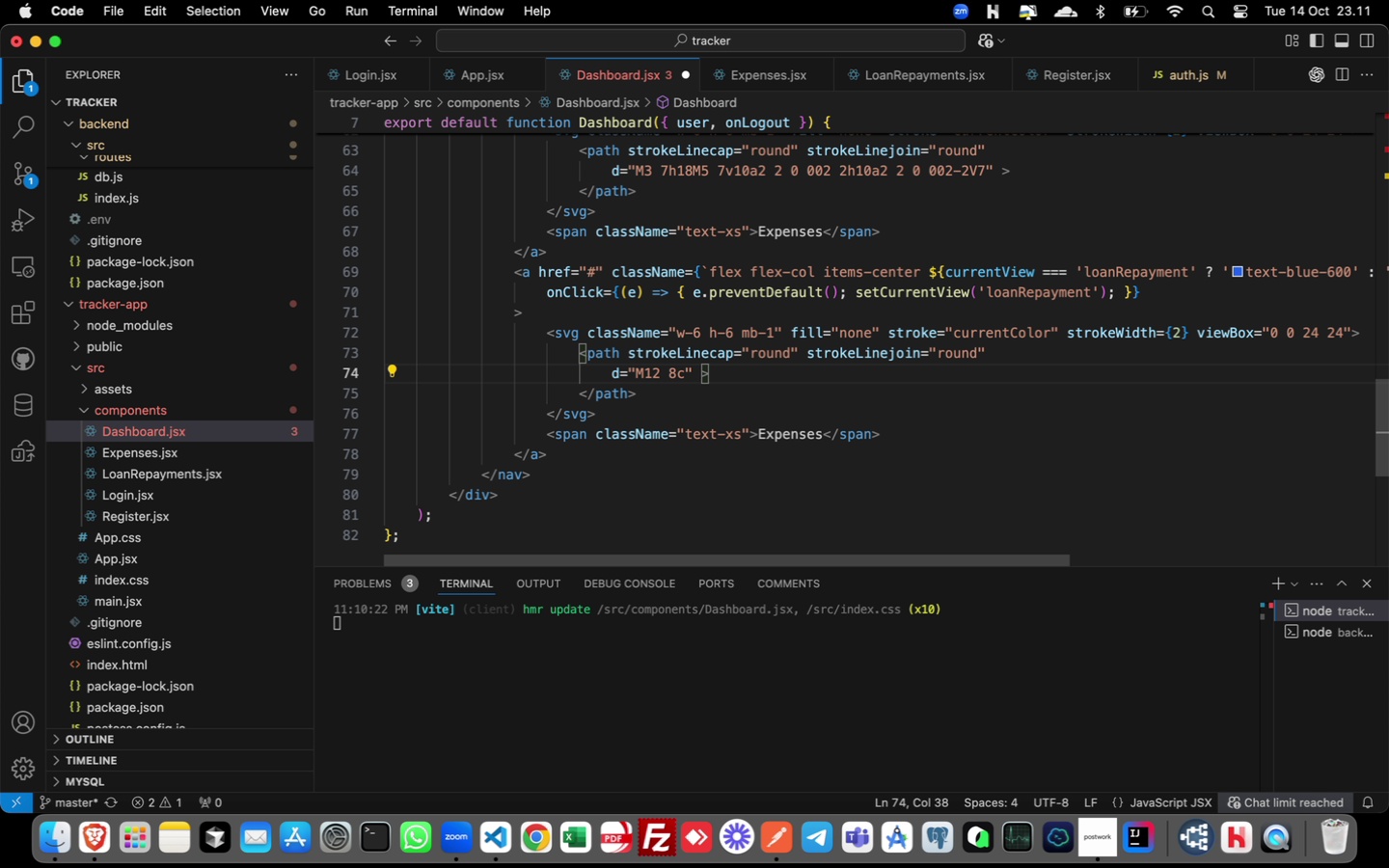 
type(.657 0-3 .895-3 2s1)
key(Escape)
 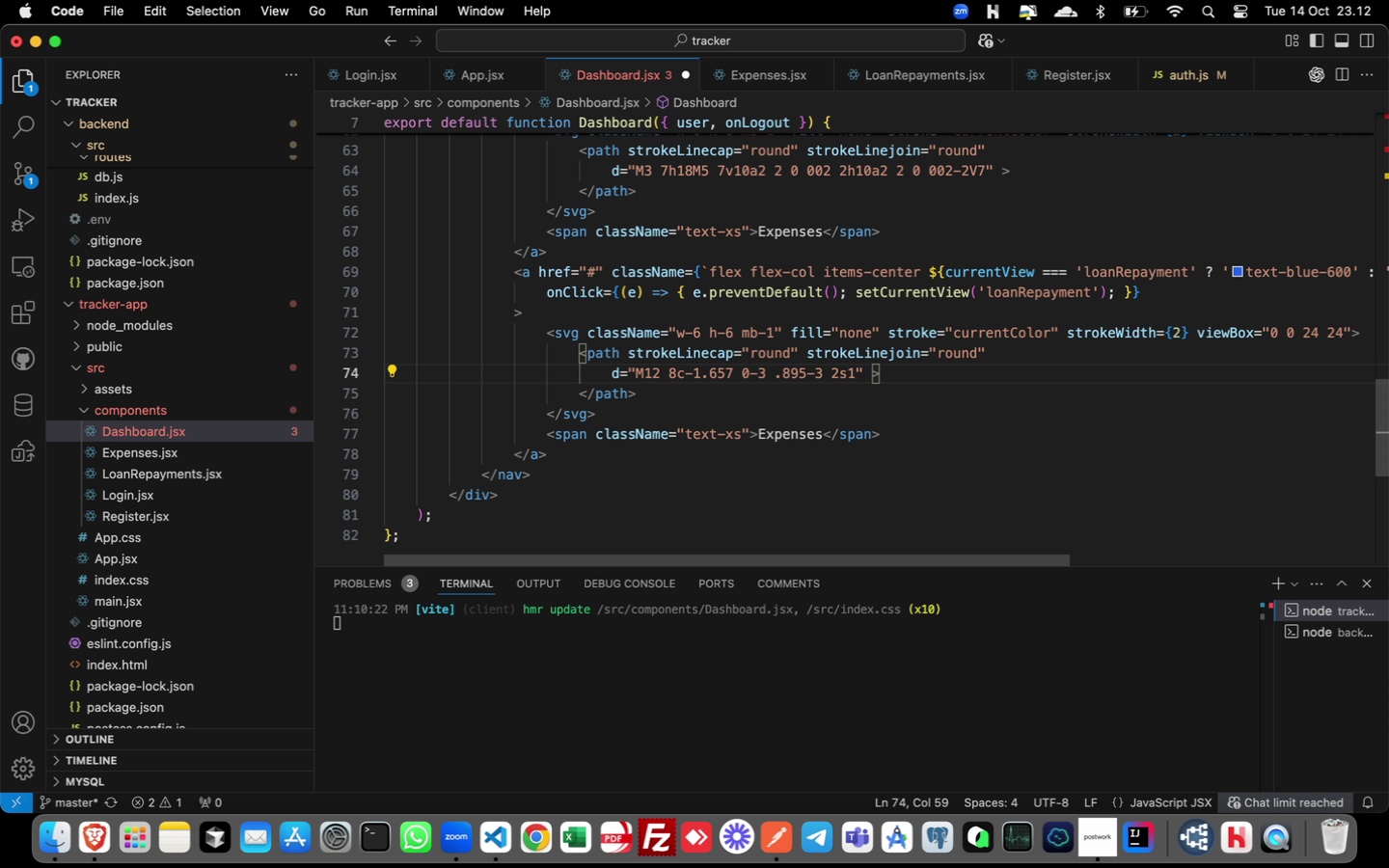 
type(.343 2 3 2 3)
 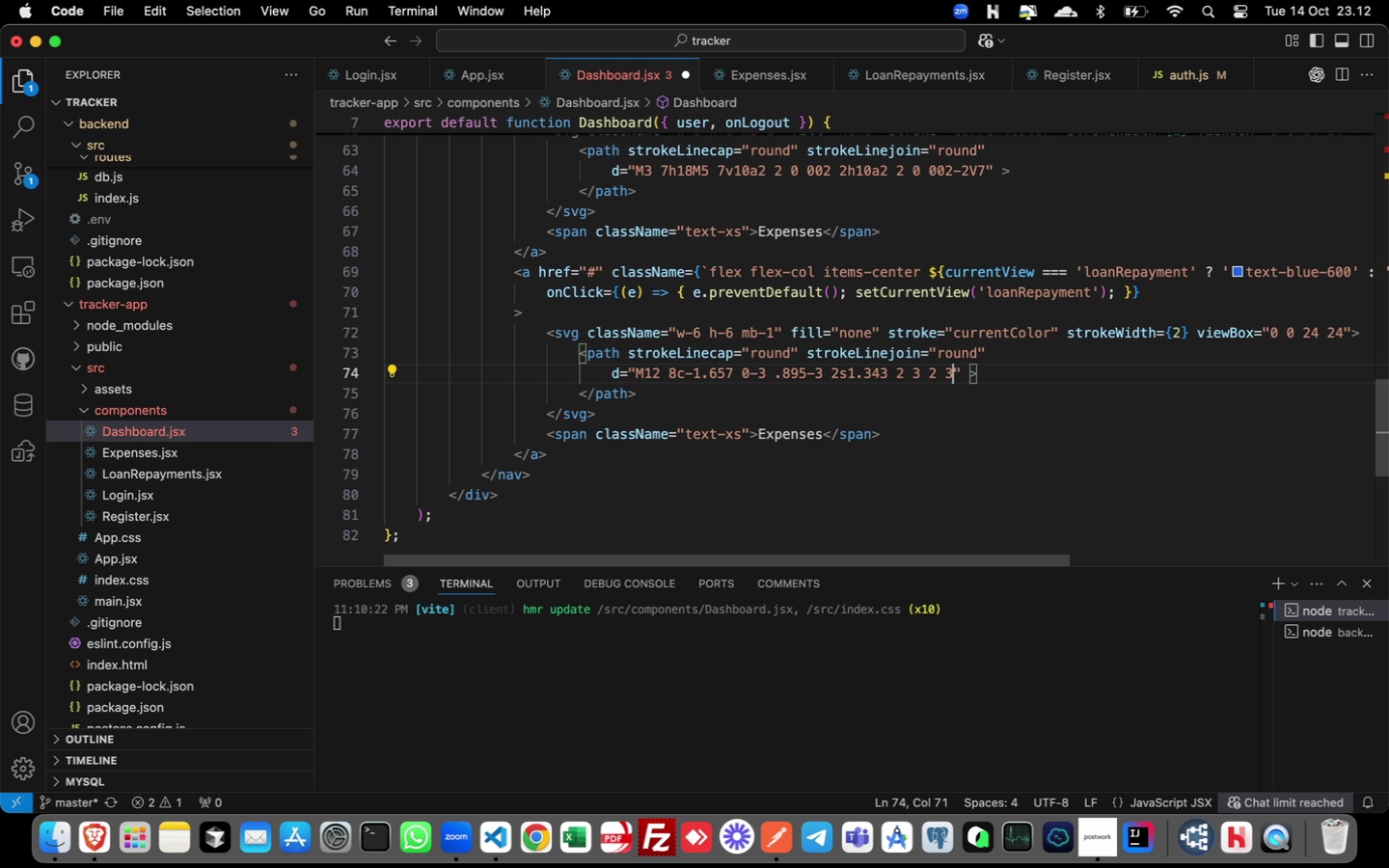 
type( .895 3 2-1.343 )
 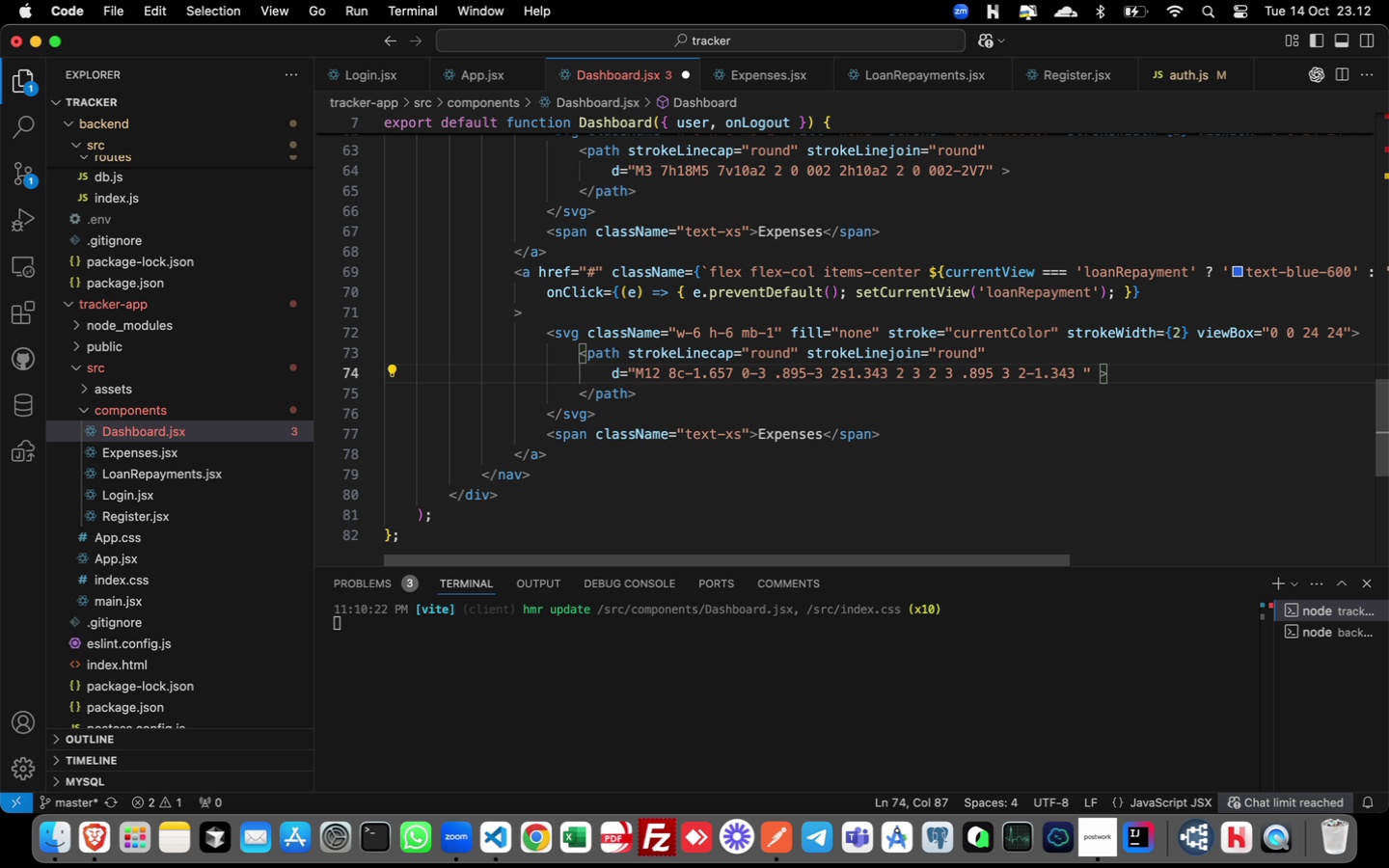 
wait(13.38)
 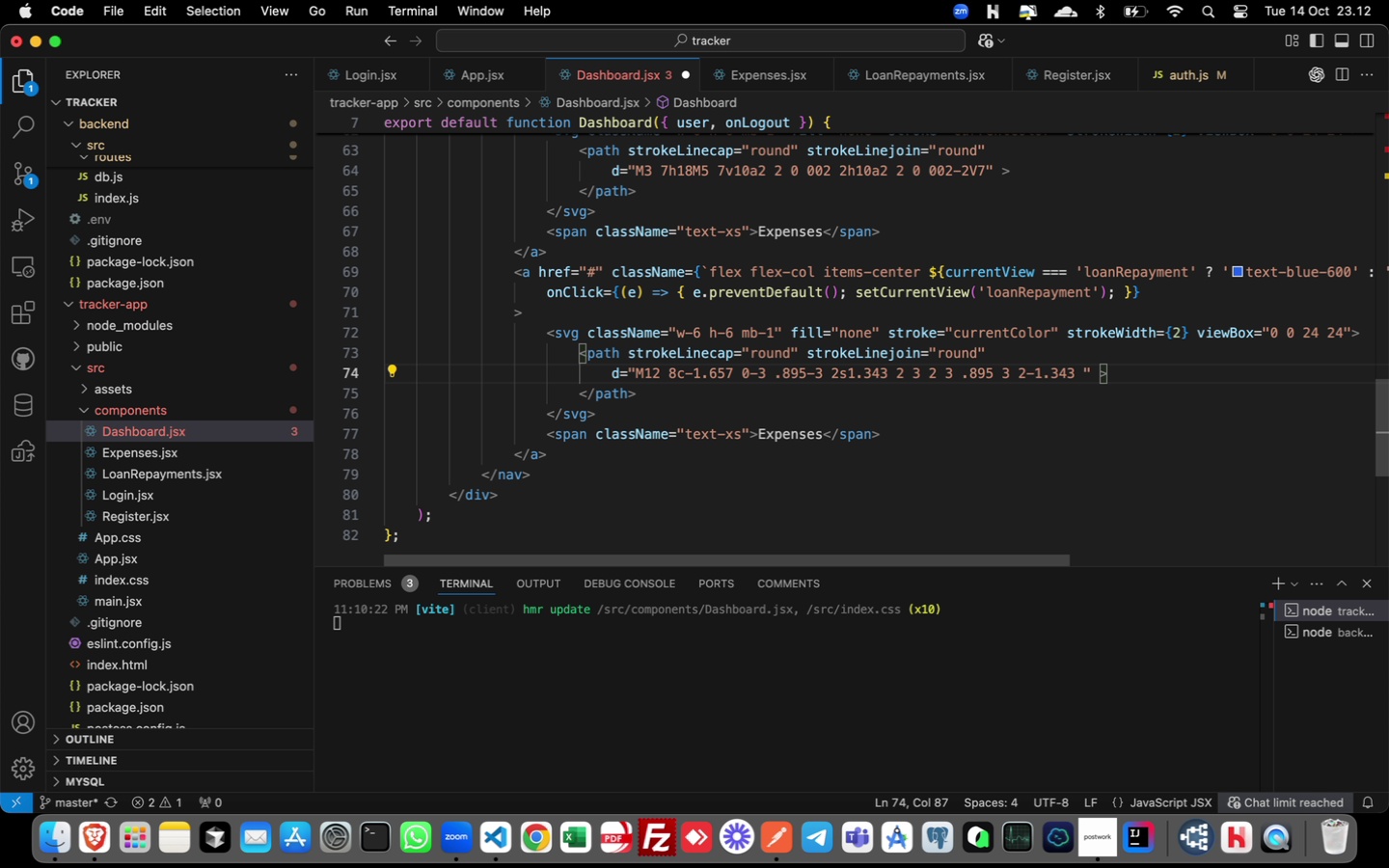 
type(2-3 2m0)
 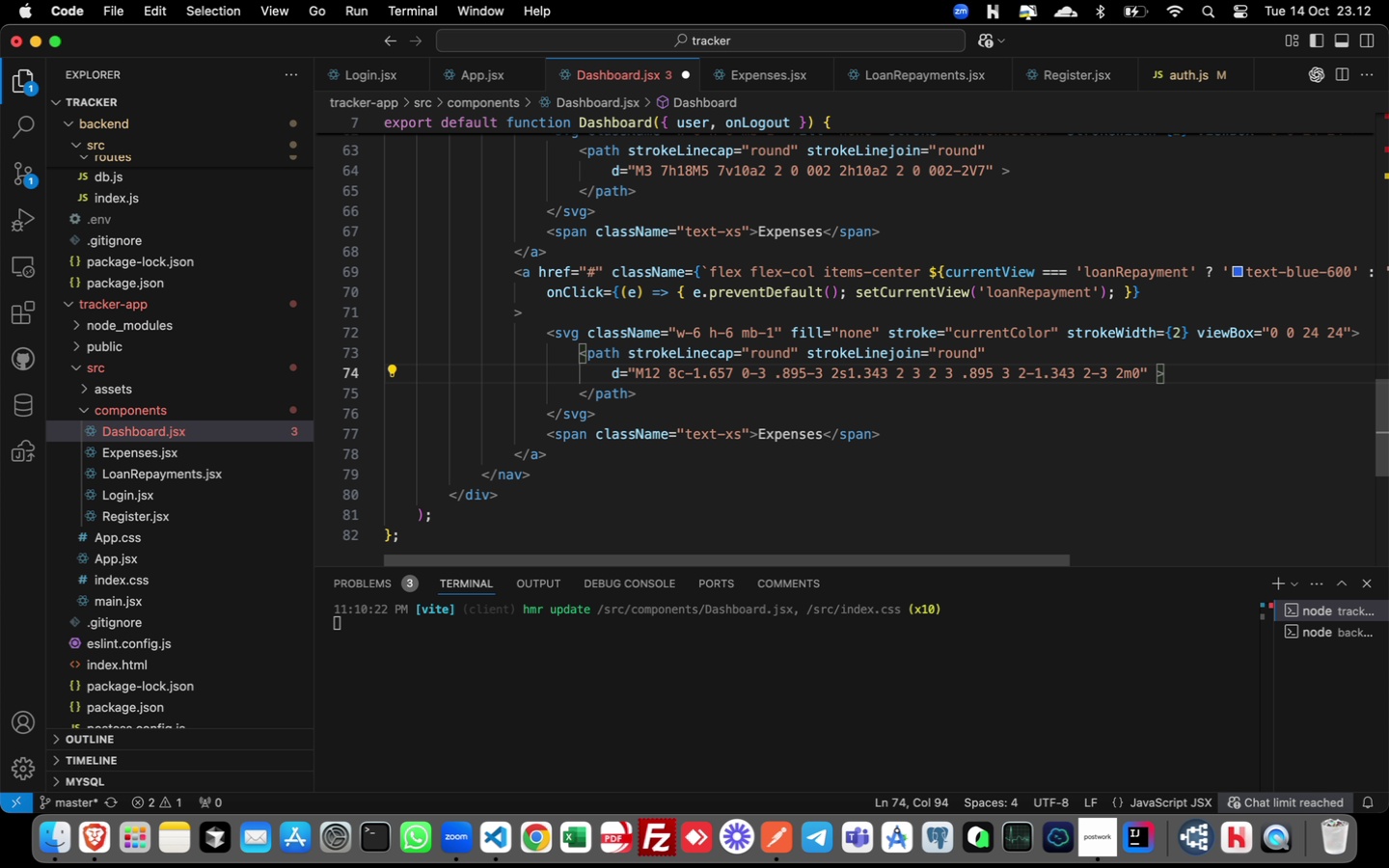 
wait(9.57)
 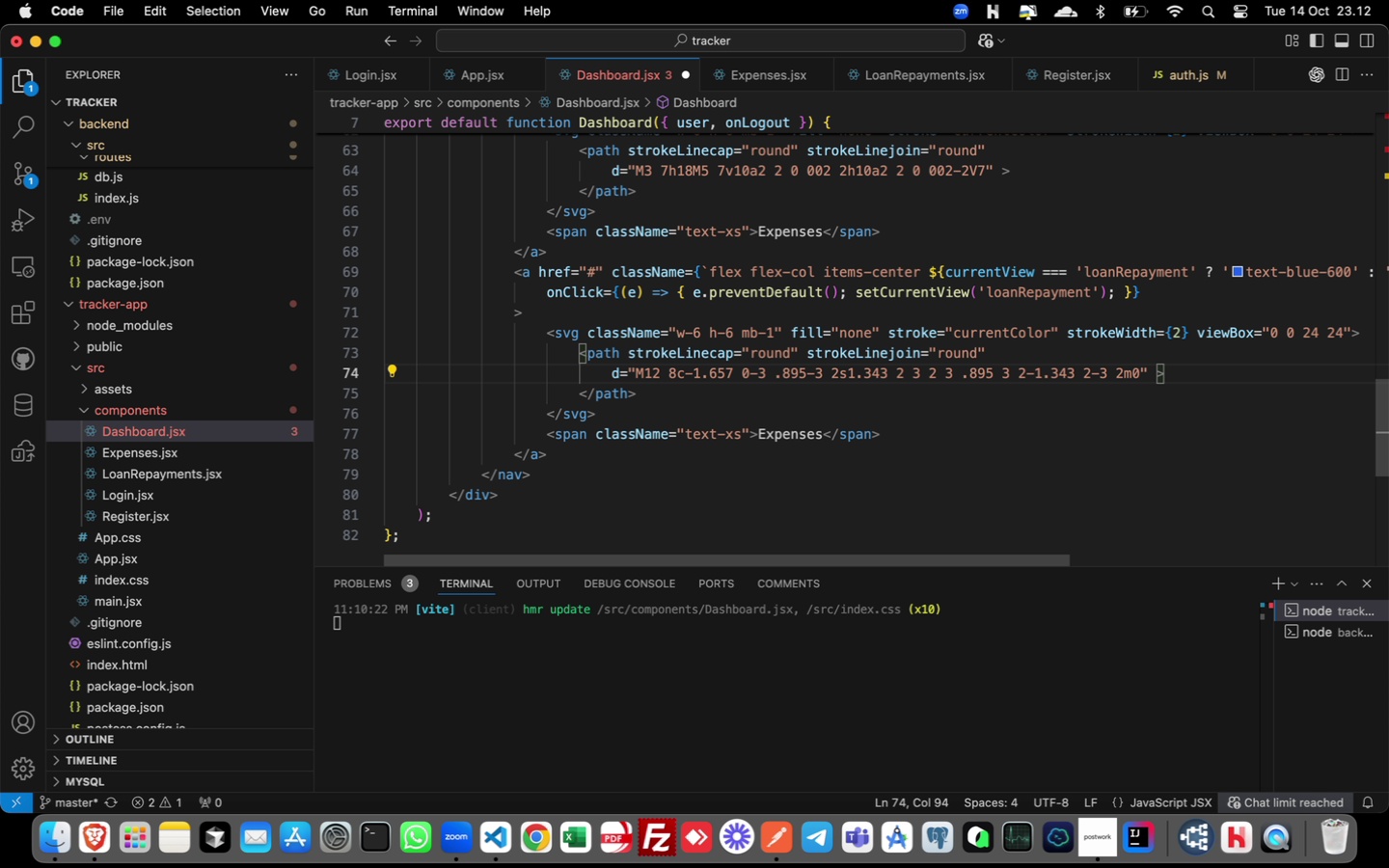 
type(-10)
 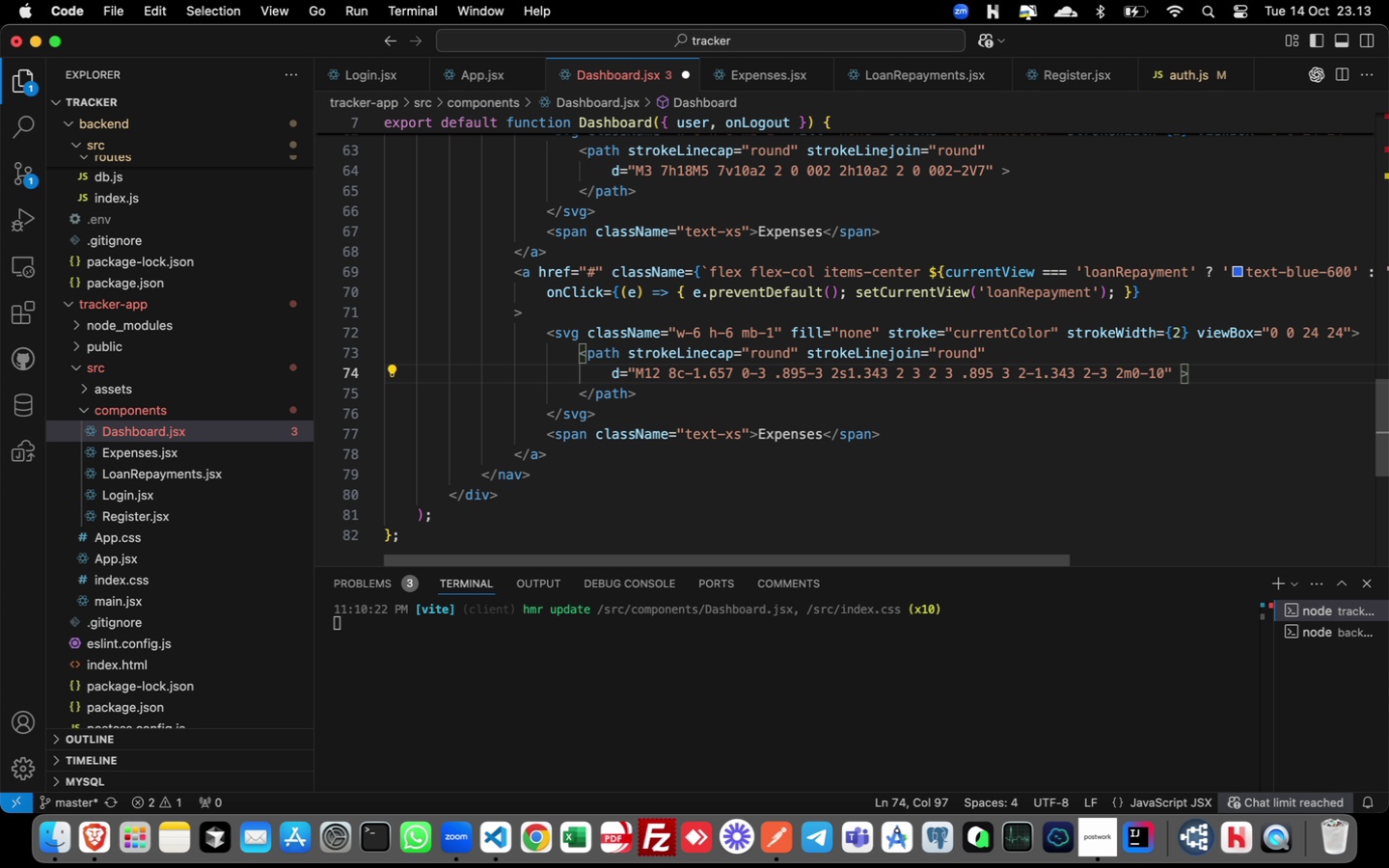 
hold_key(key=ShiftLeft, duration=0.55)
 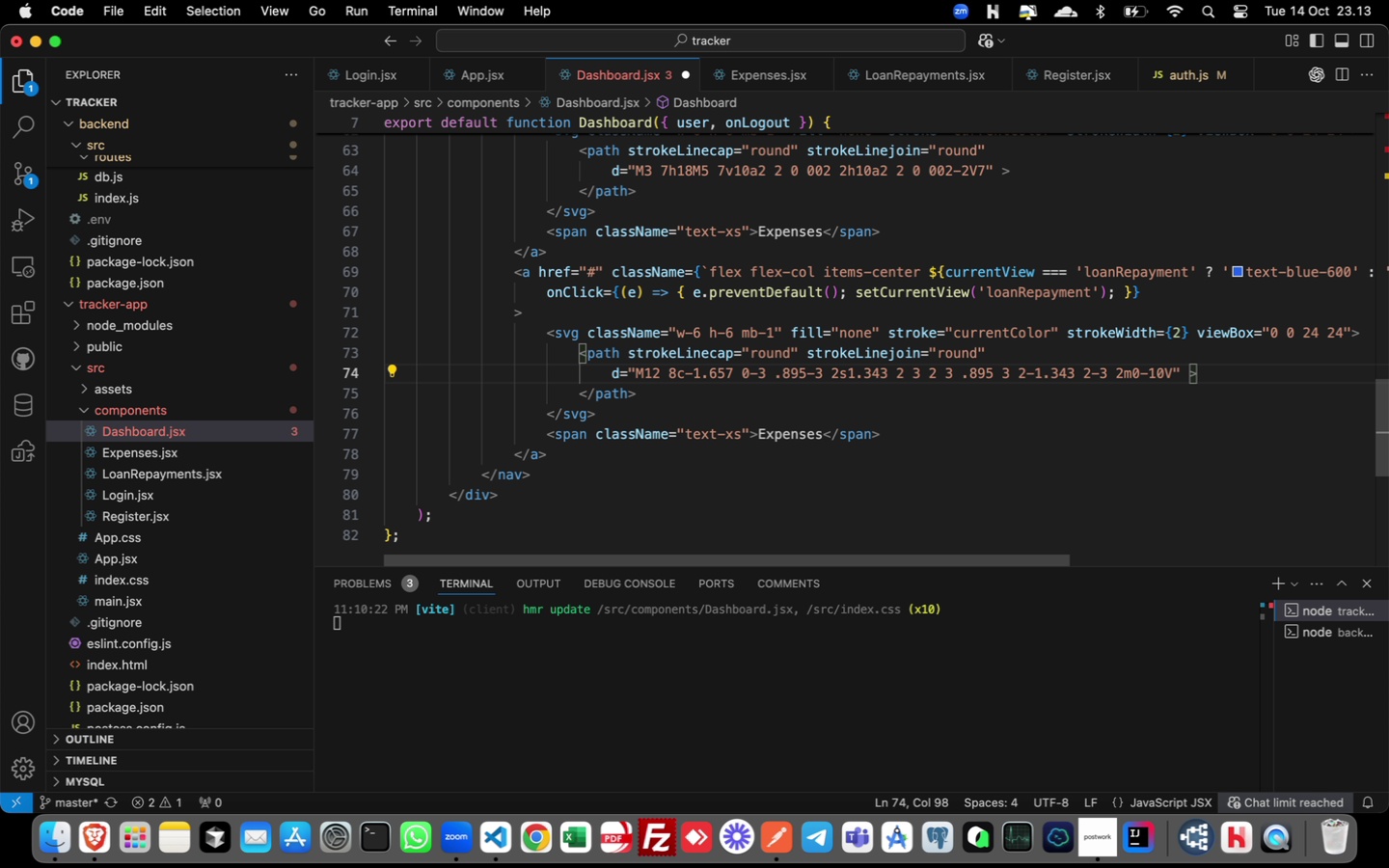 
hold_key(key=V, duration=0.39)
 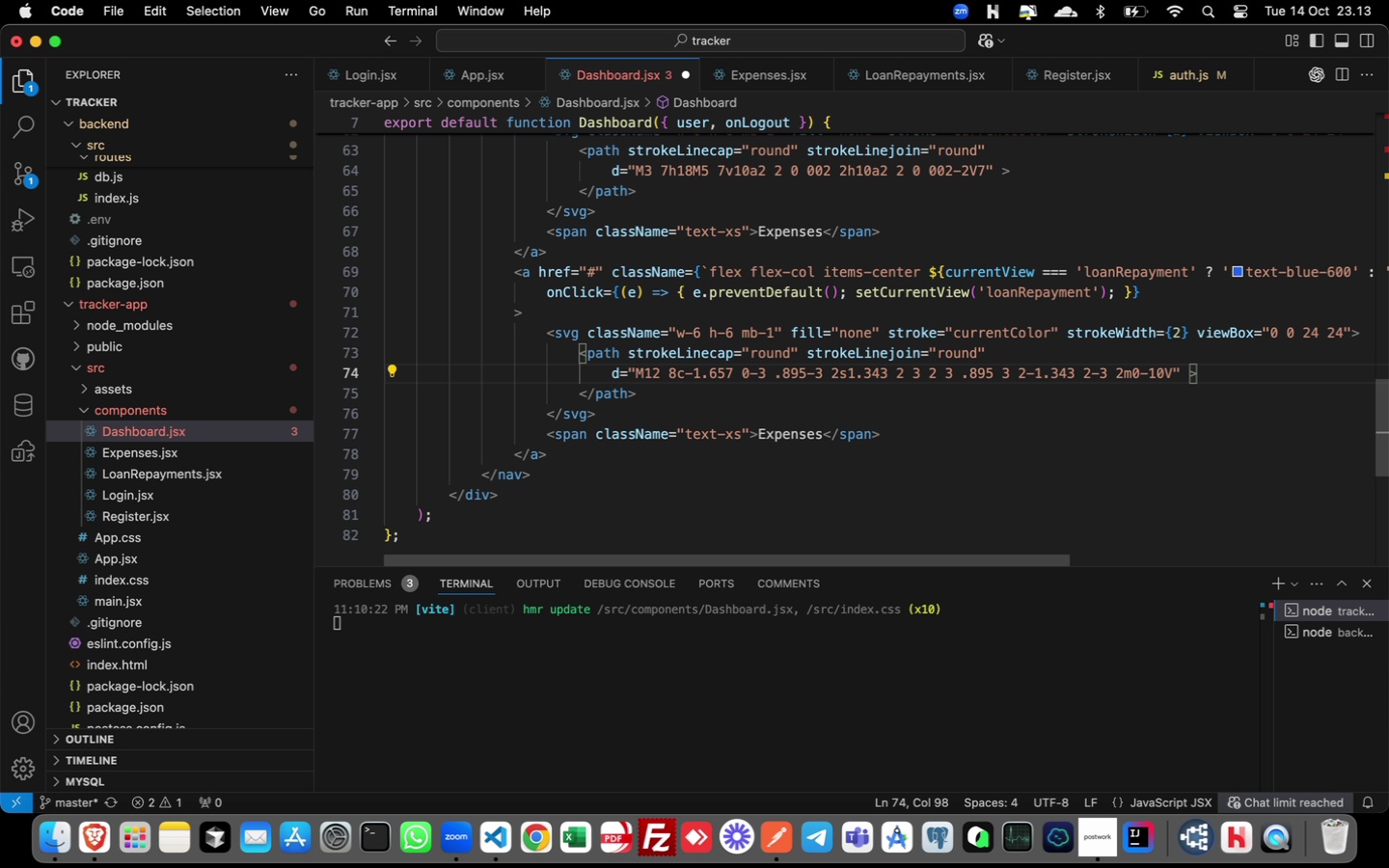 
type(4m0 12v2)
 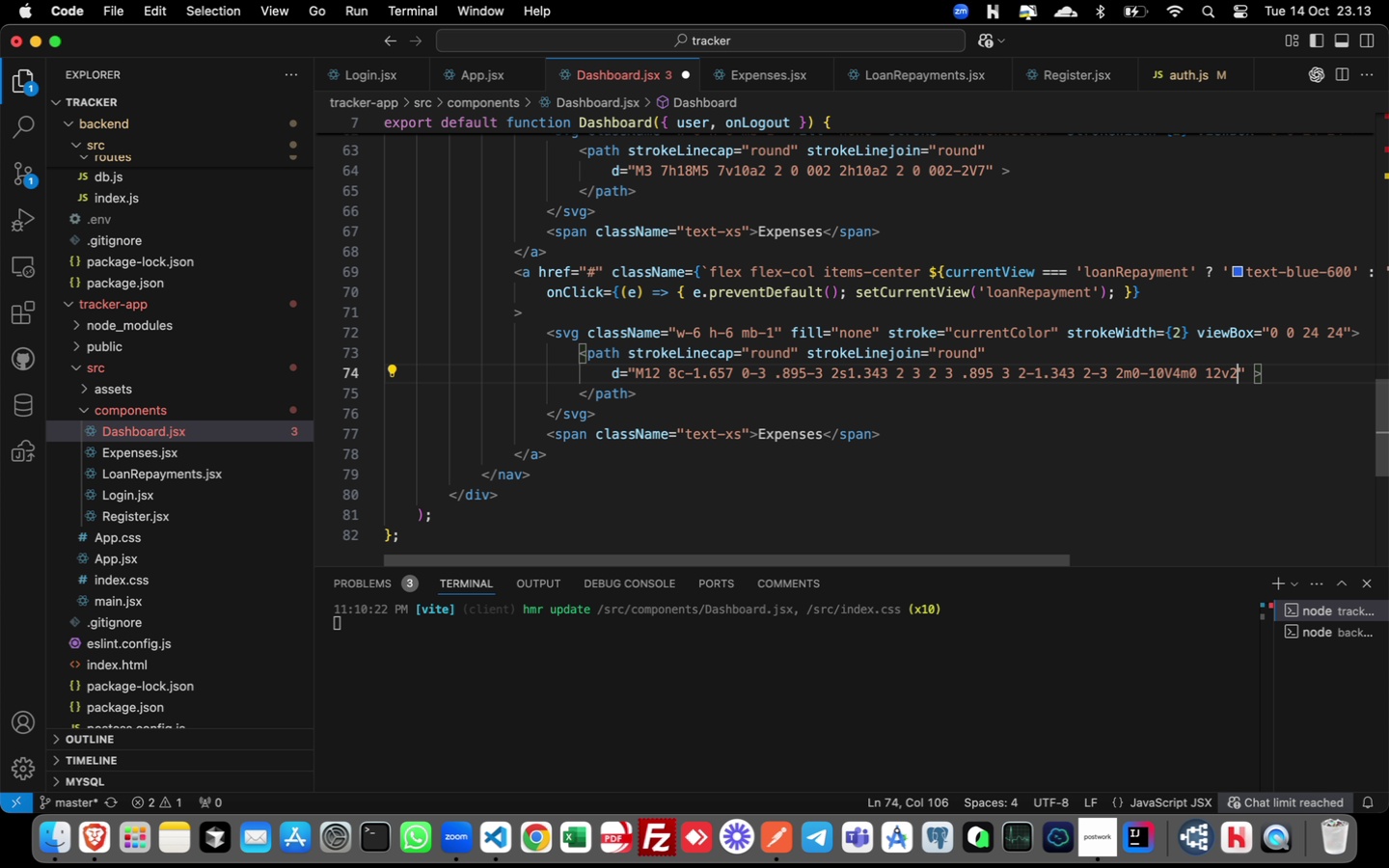 
key(ArrowRight)
 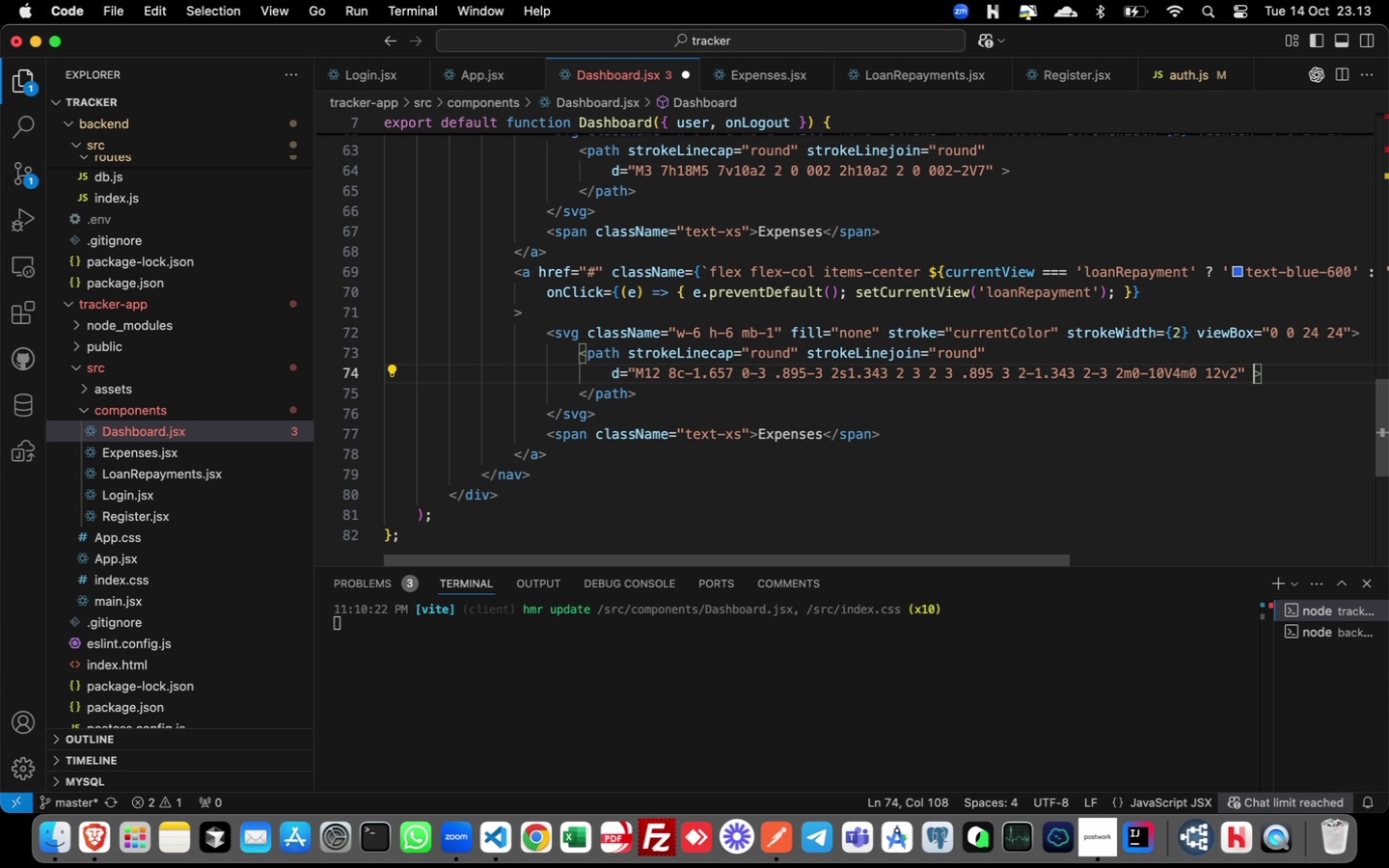 
key(ArrowRight)
 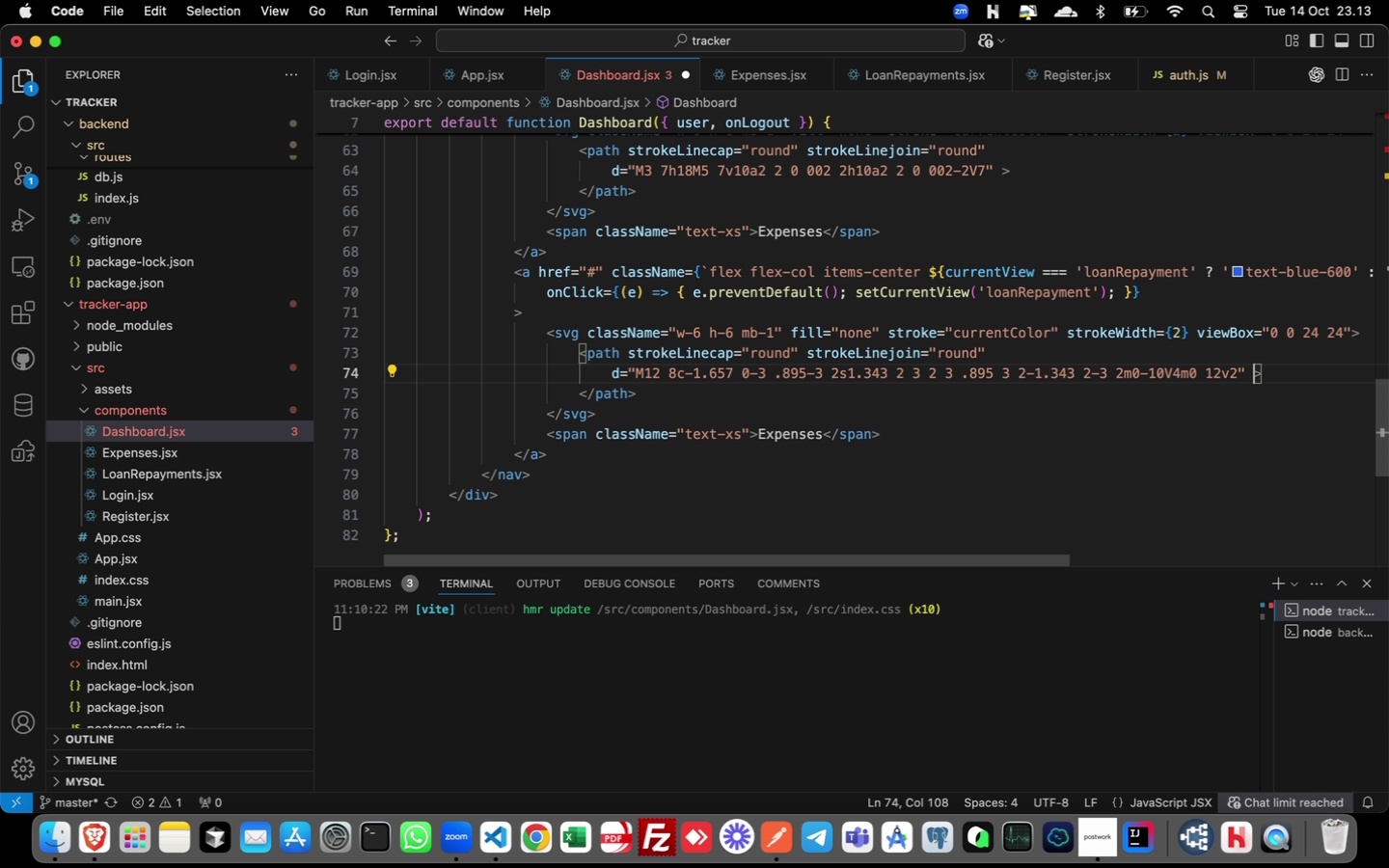 
key(Meta+S)
 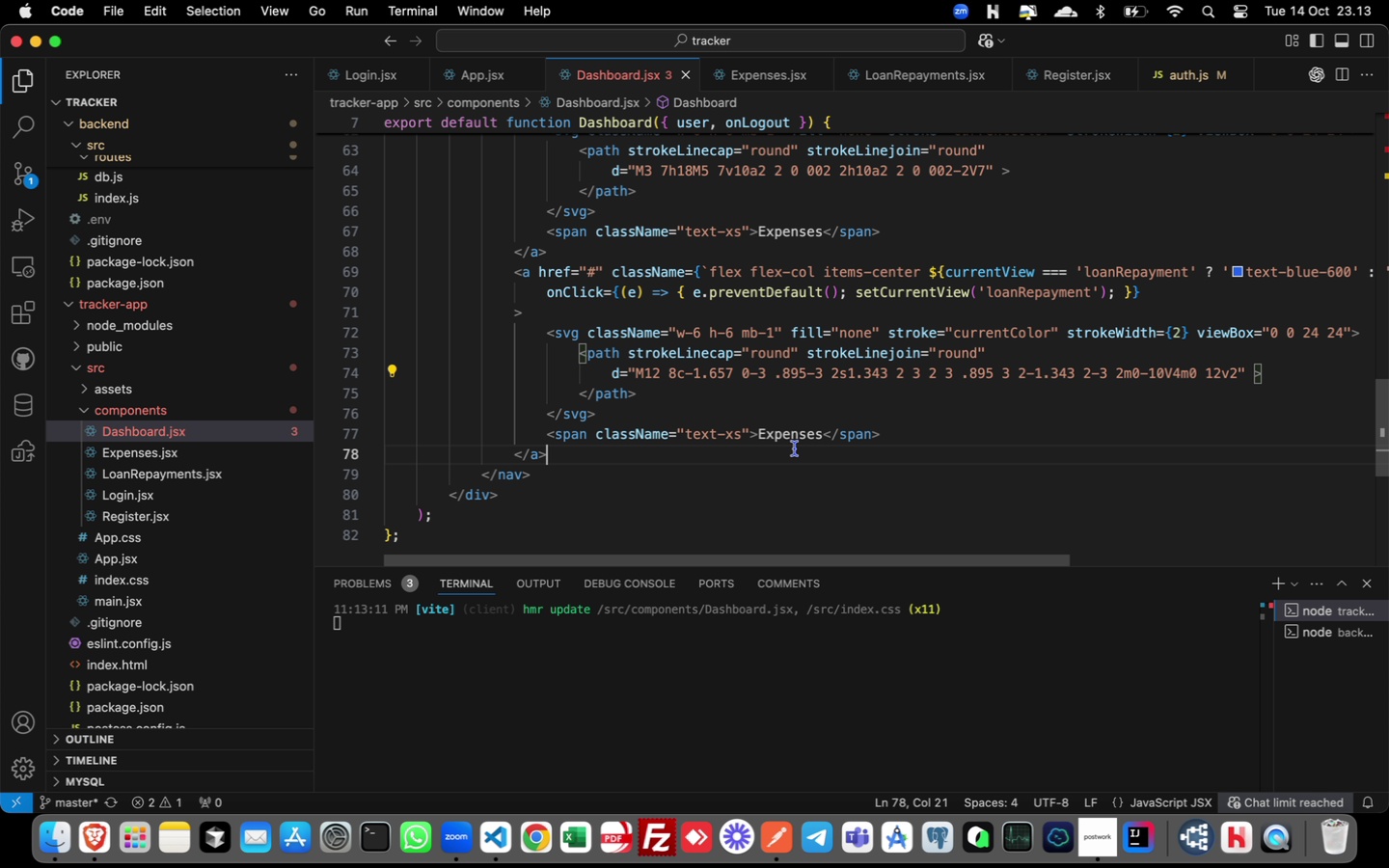 
double_click([795, 448])
 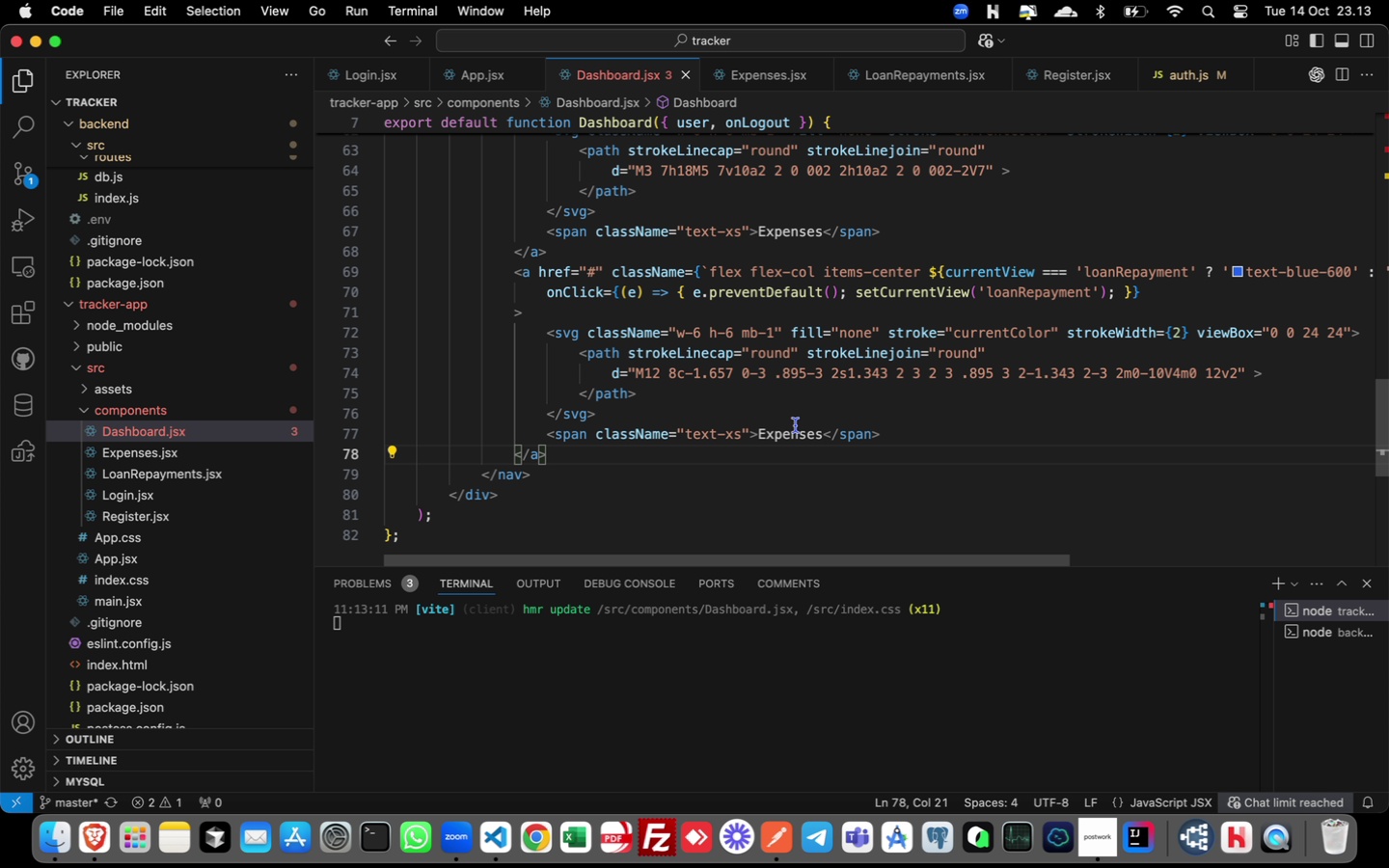 
wait(6.58)
 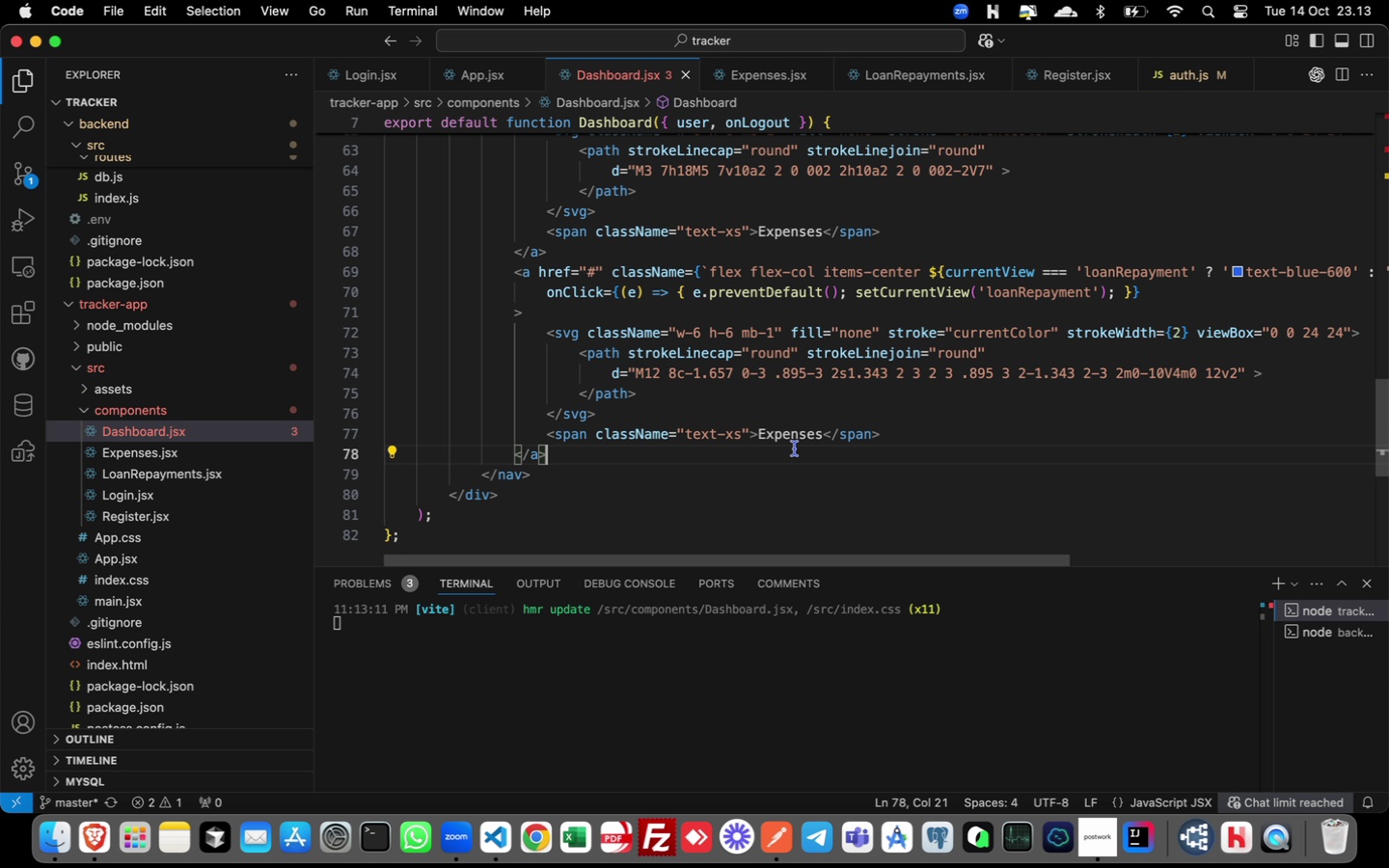 
double_click([800, 437])
 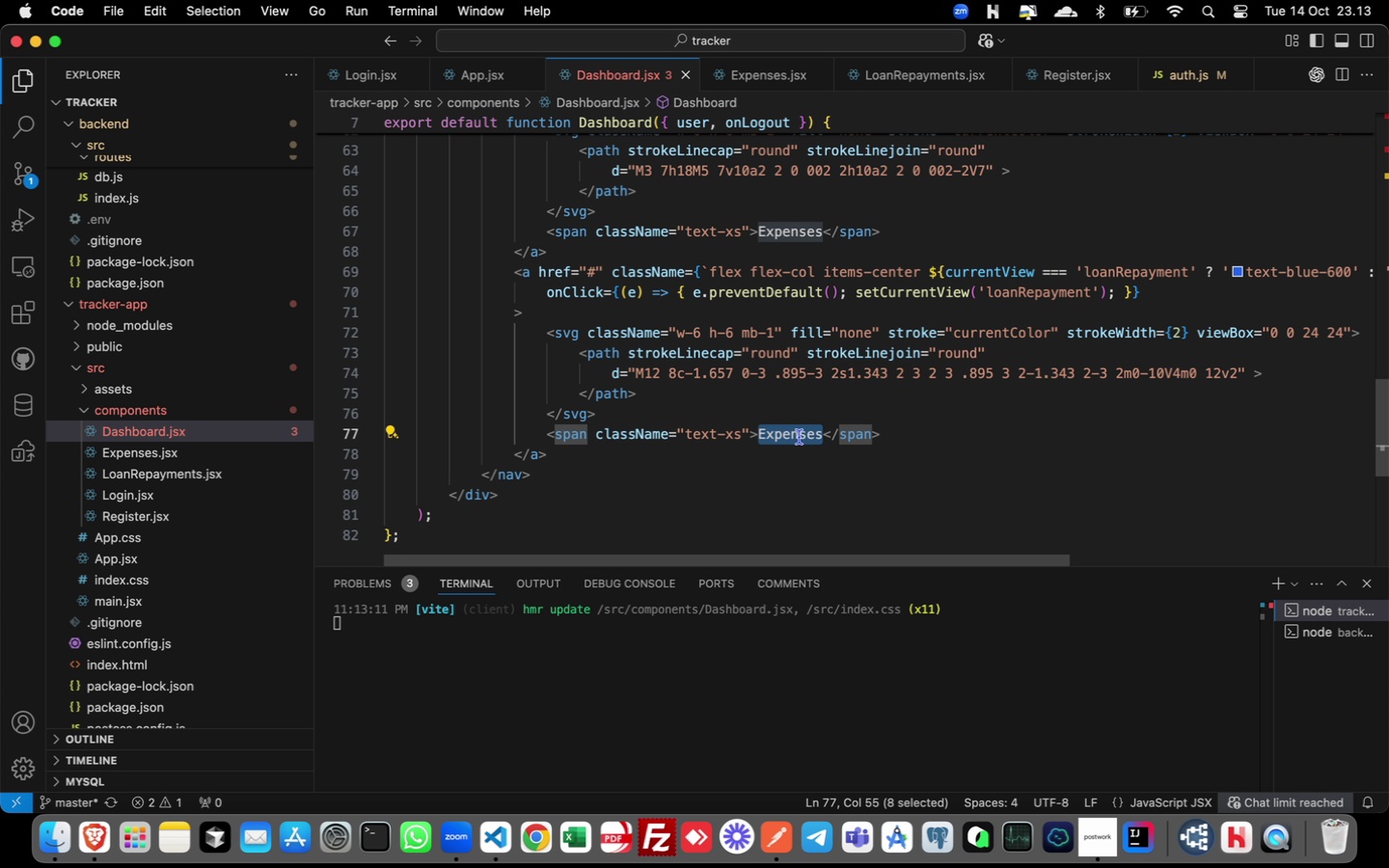 
type(Loans)
 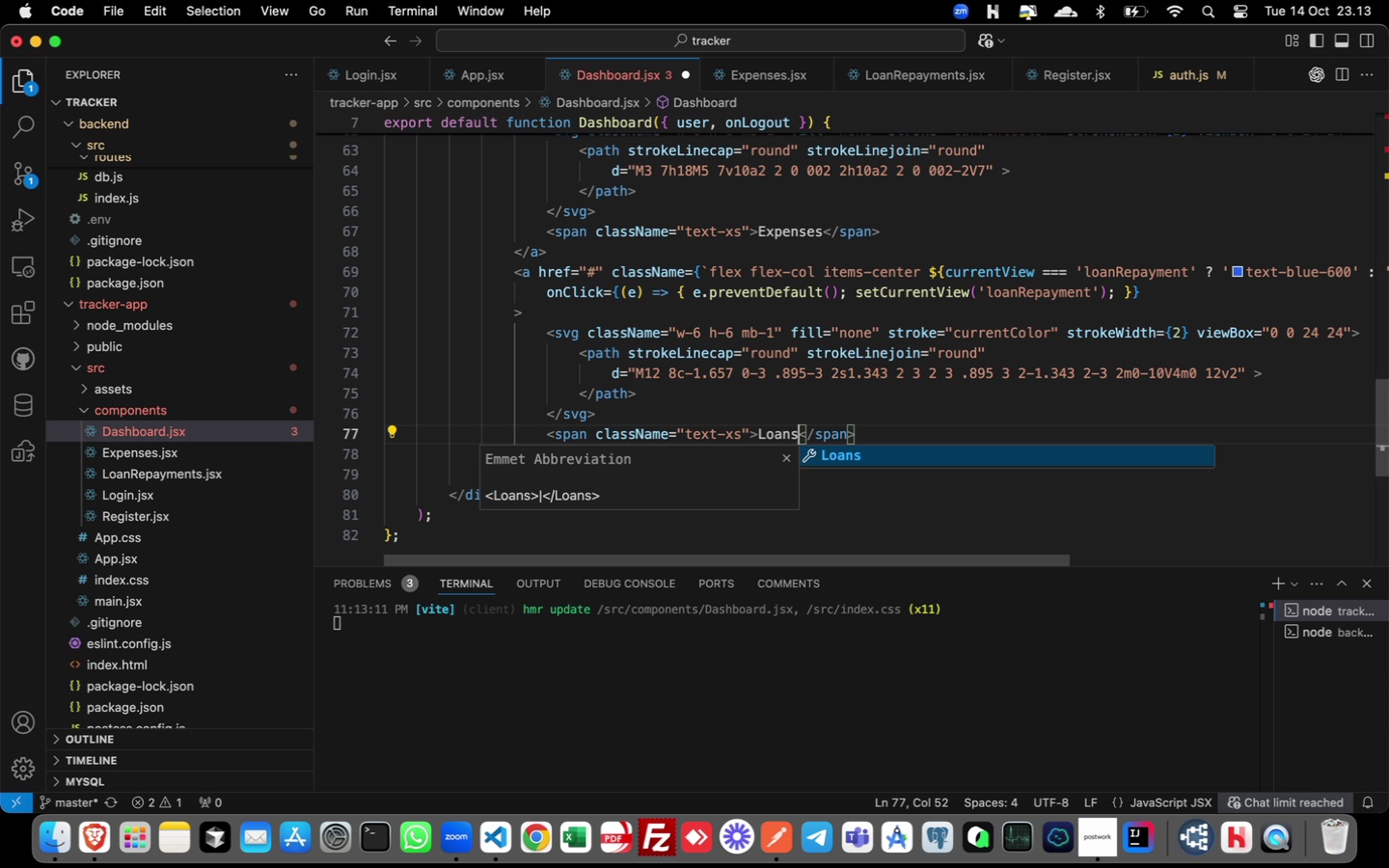 
key(Meta+S)
 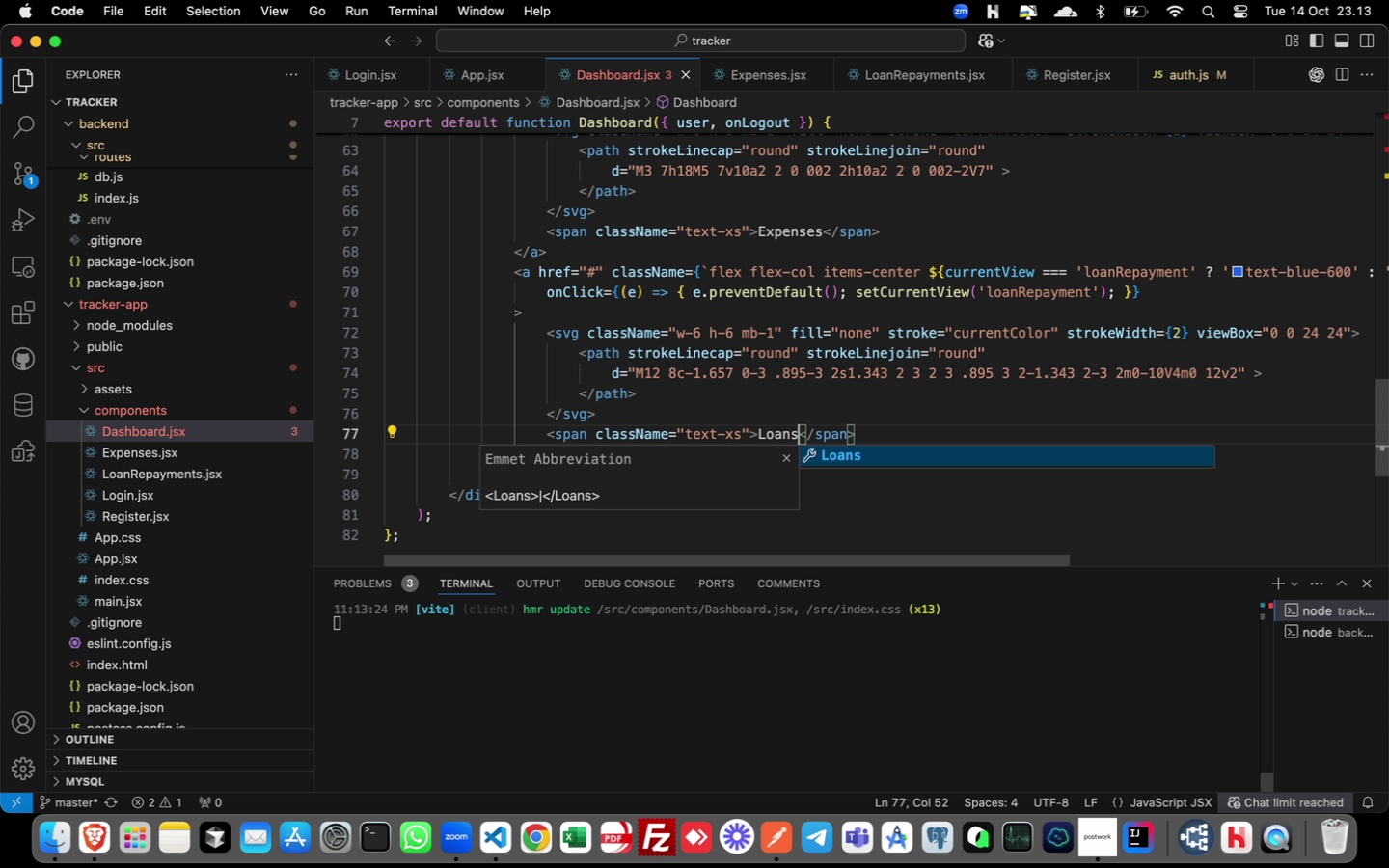 
key(Meta+CommandLeft)
 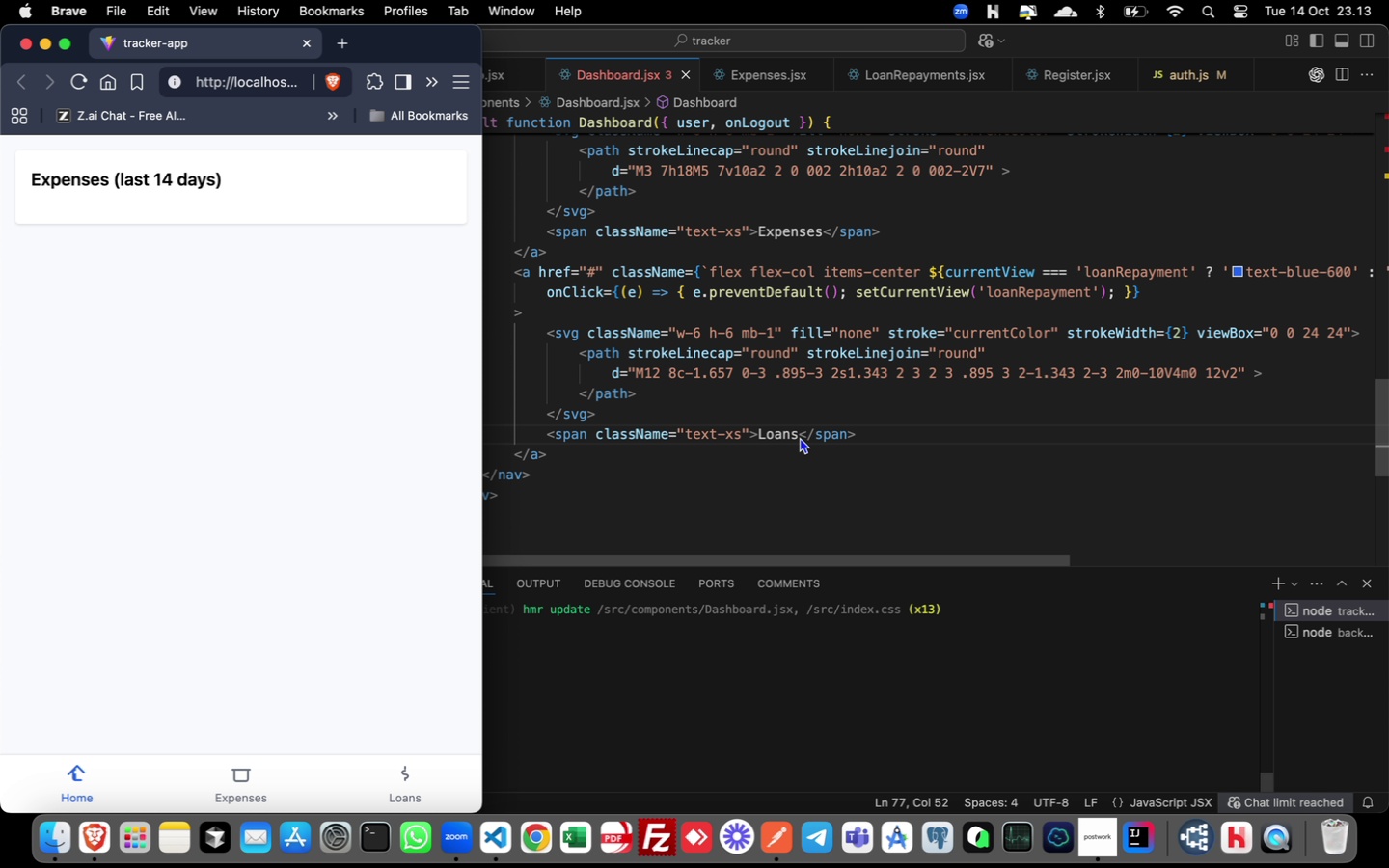 
key(Meta+Tab)
 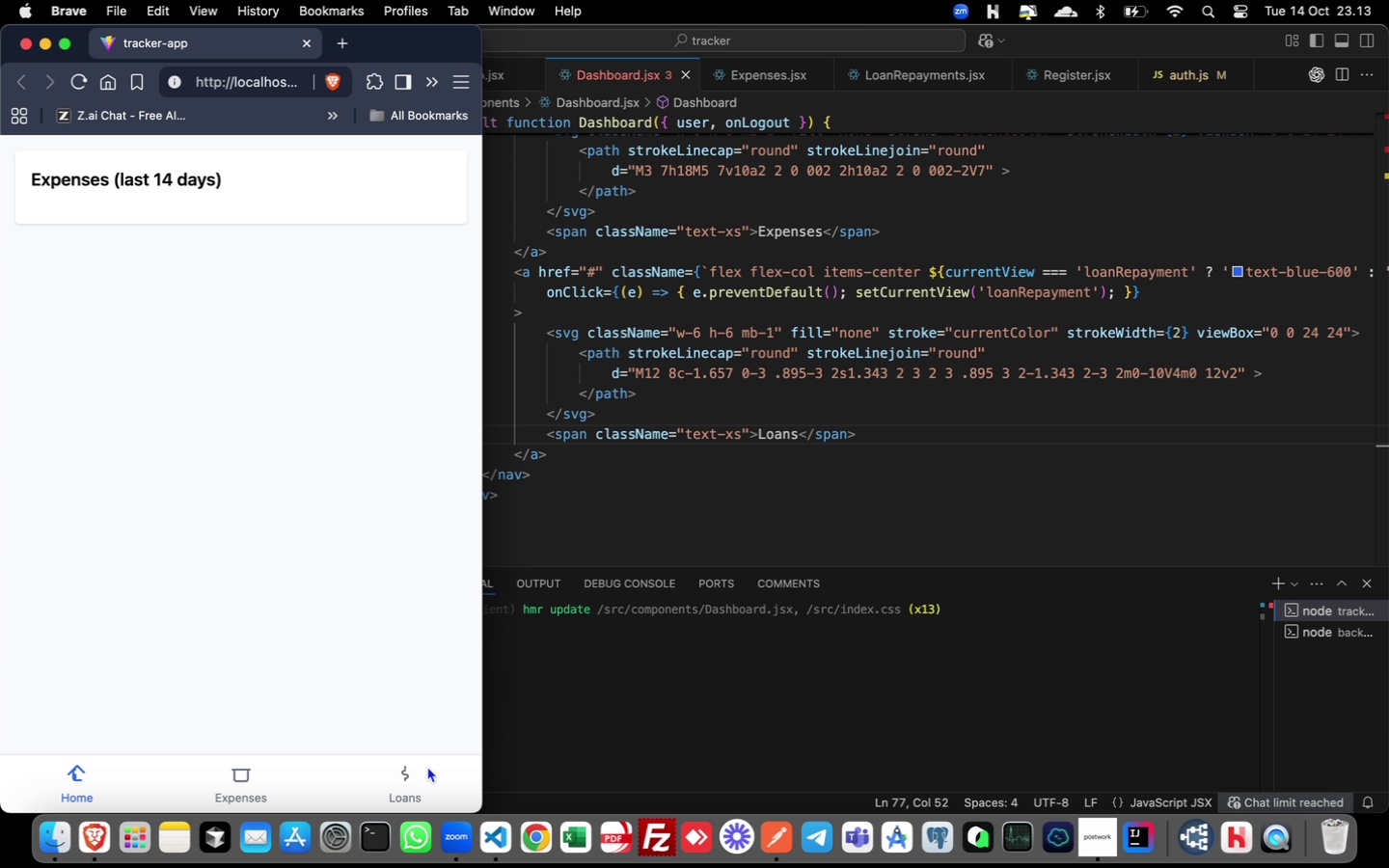 
left_click([406, 773])
 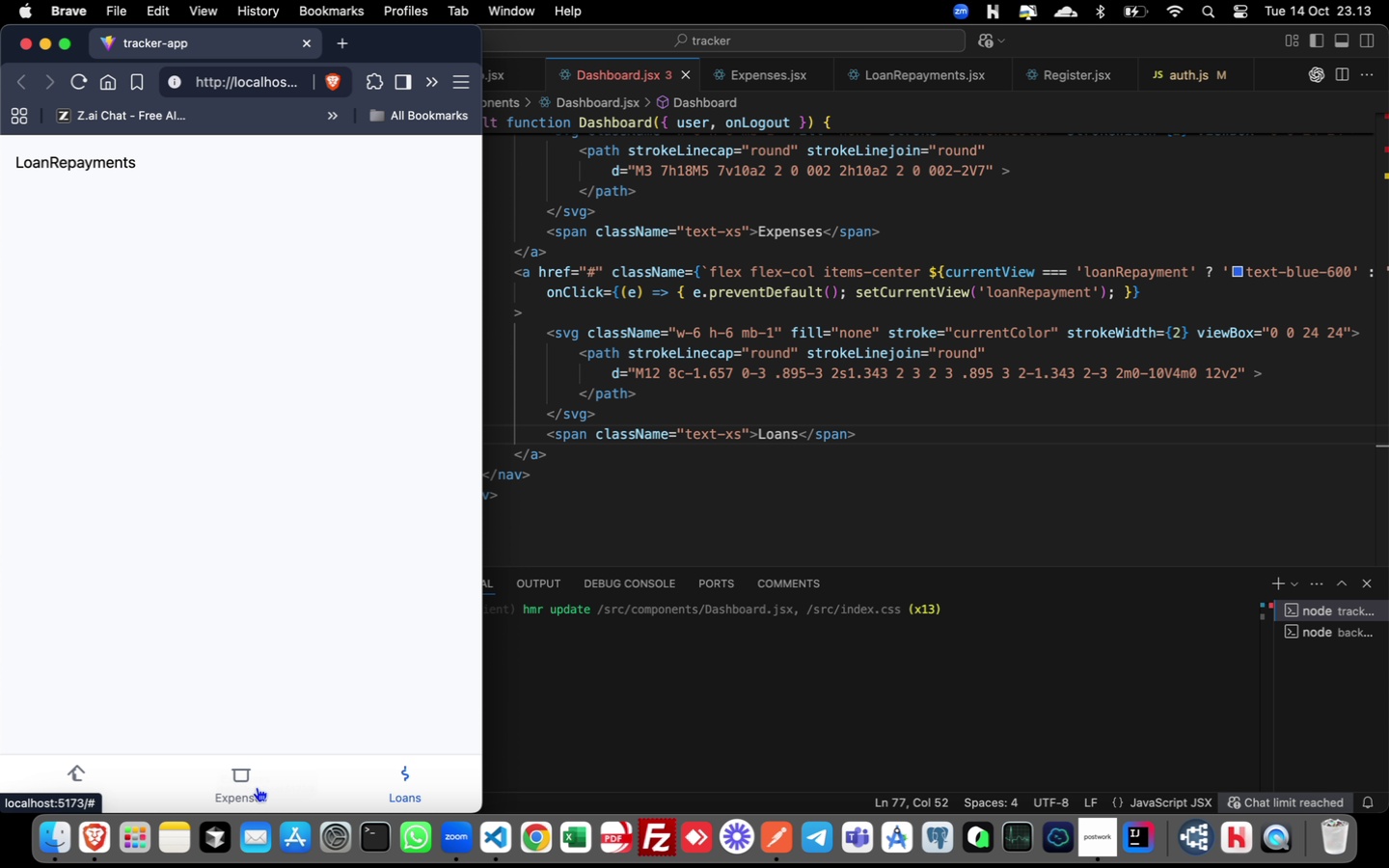 
left_click([243, 776])
 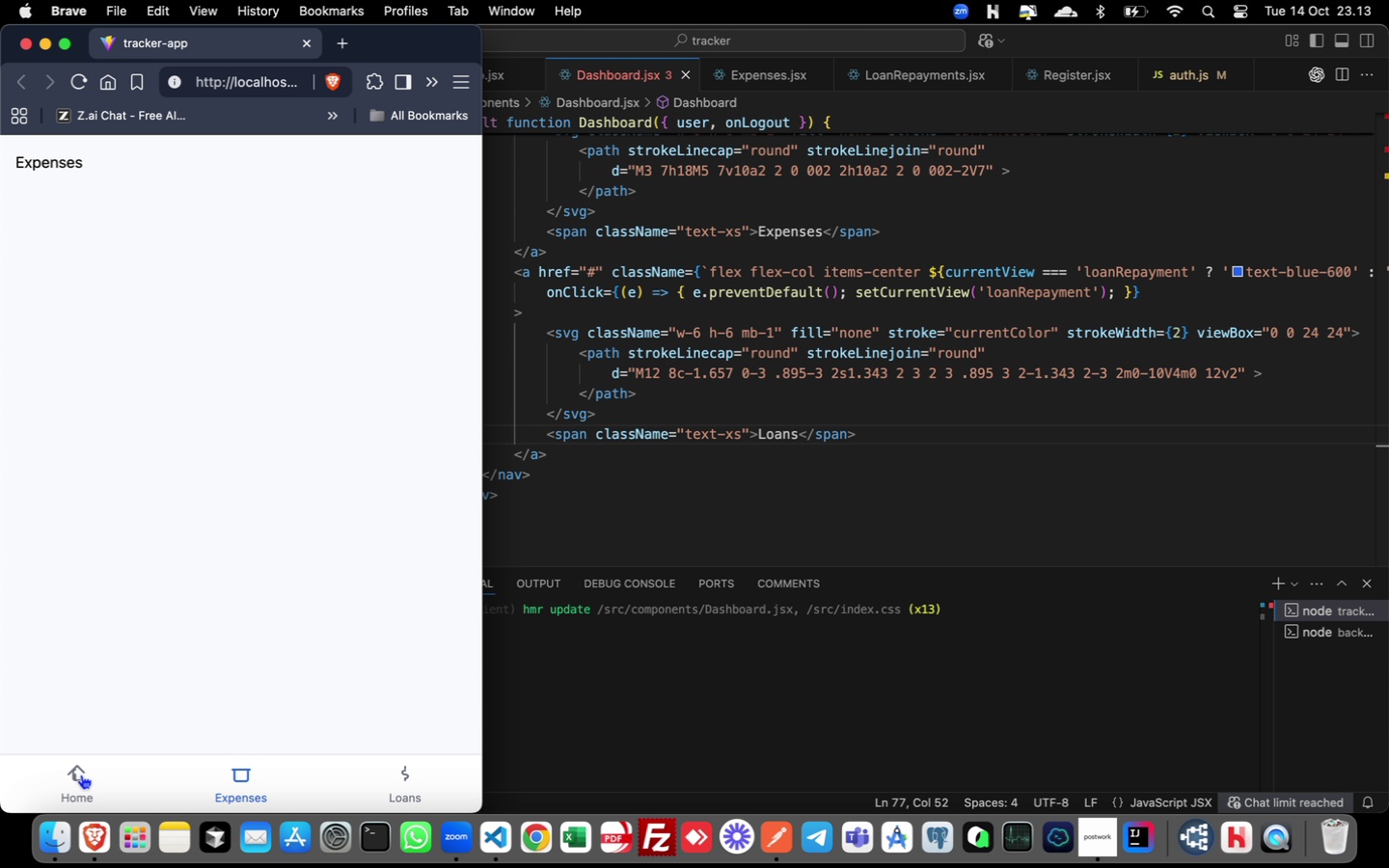 
left_click([76, 773])
 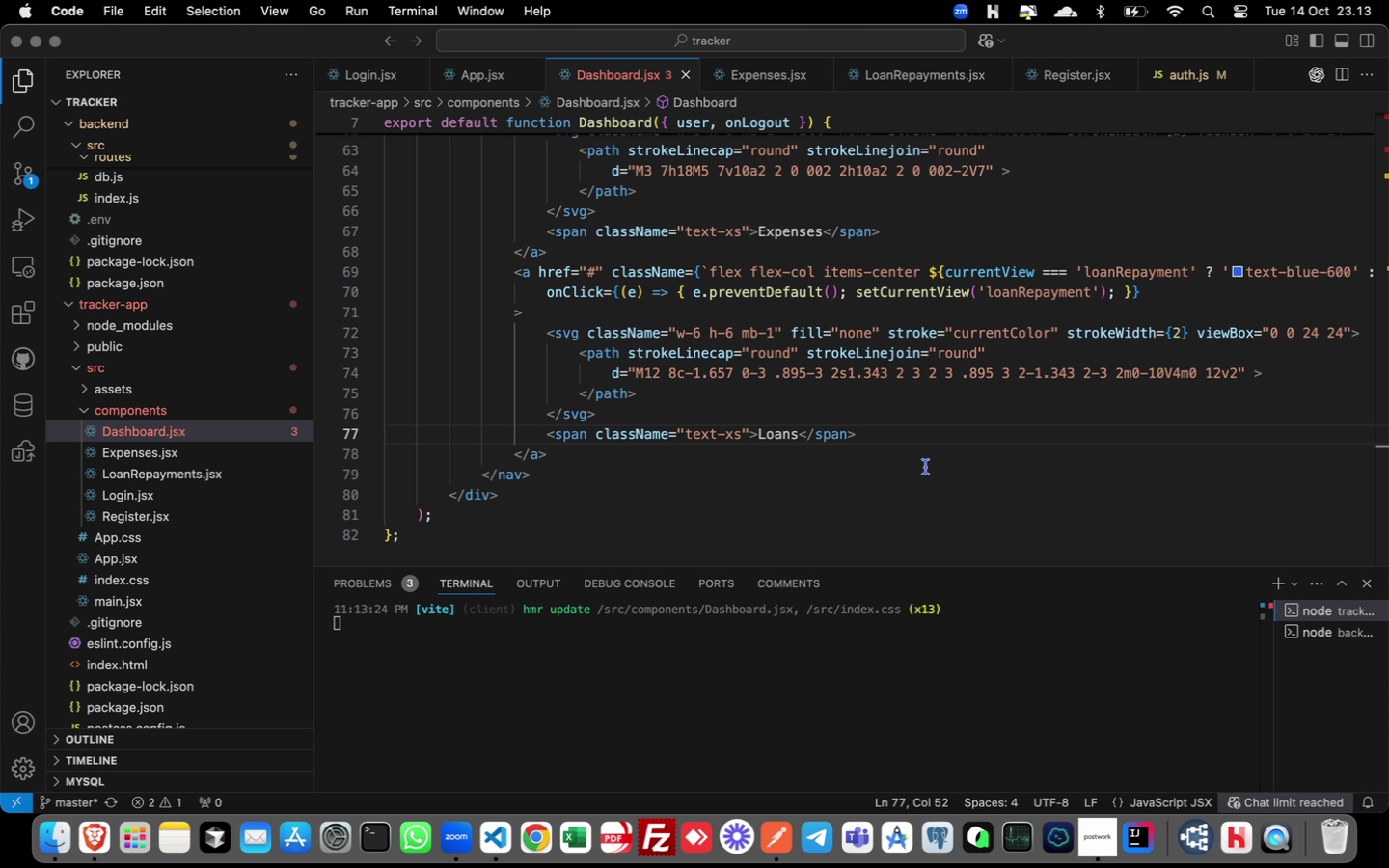 
left_click([926, 467])
 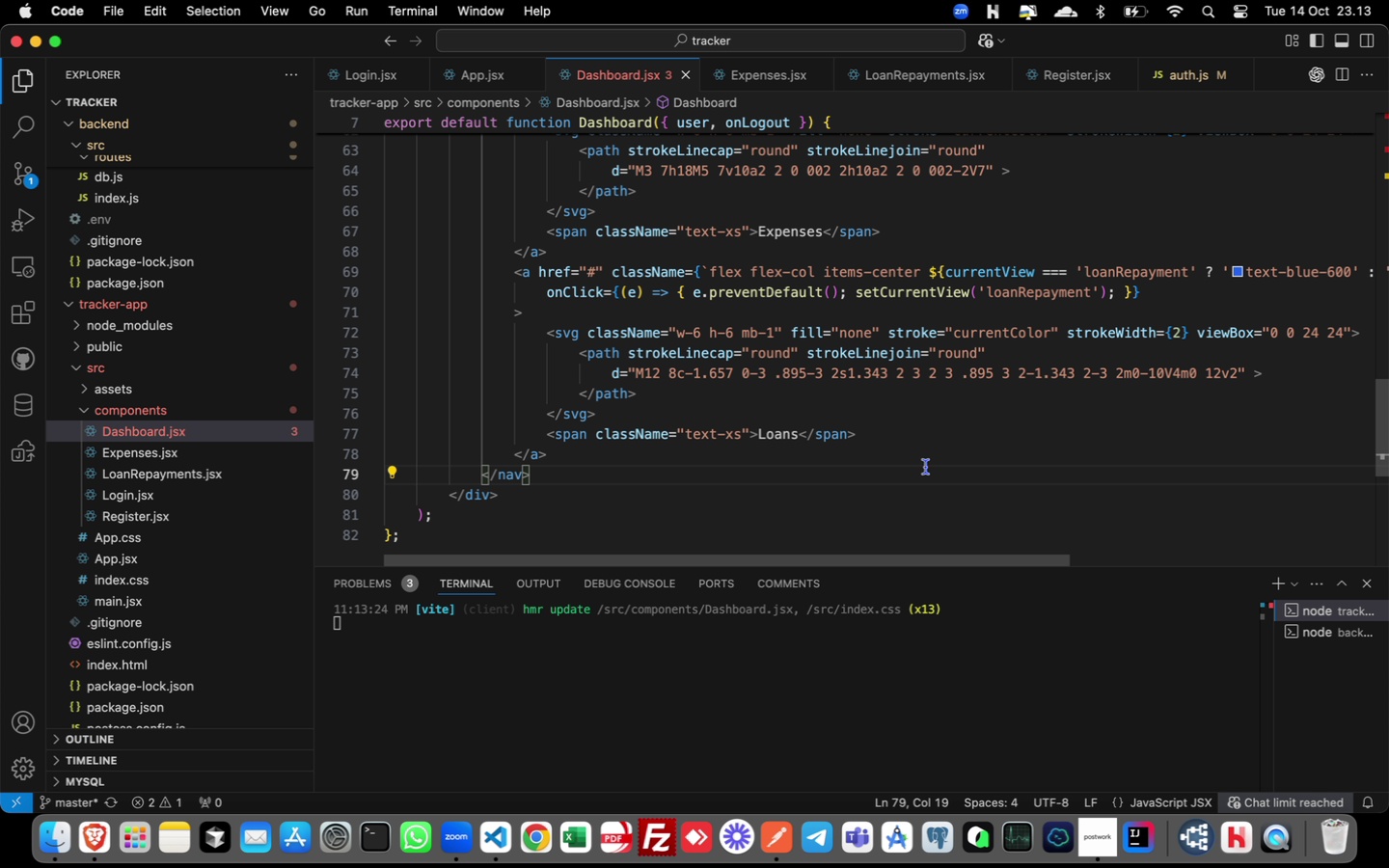 